 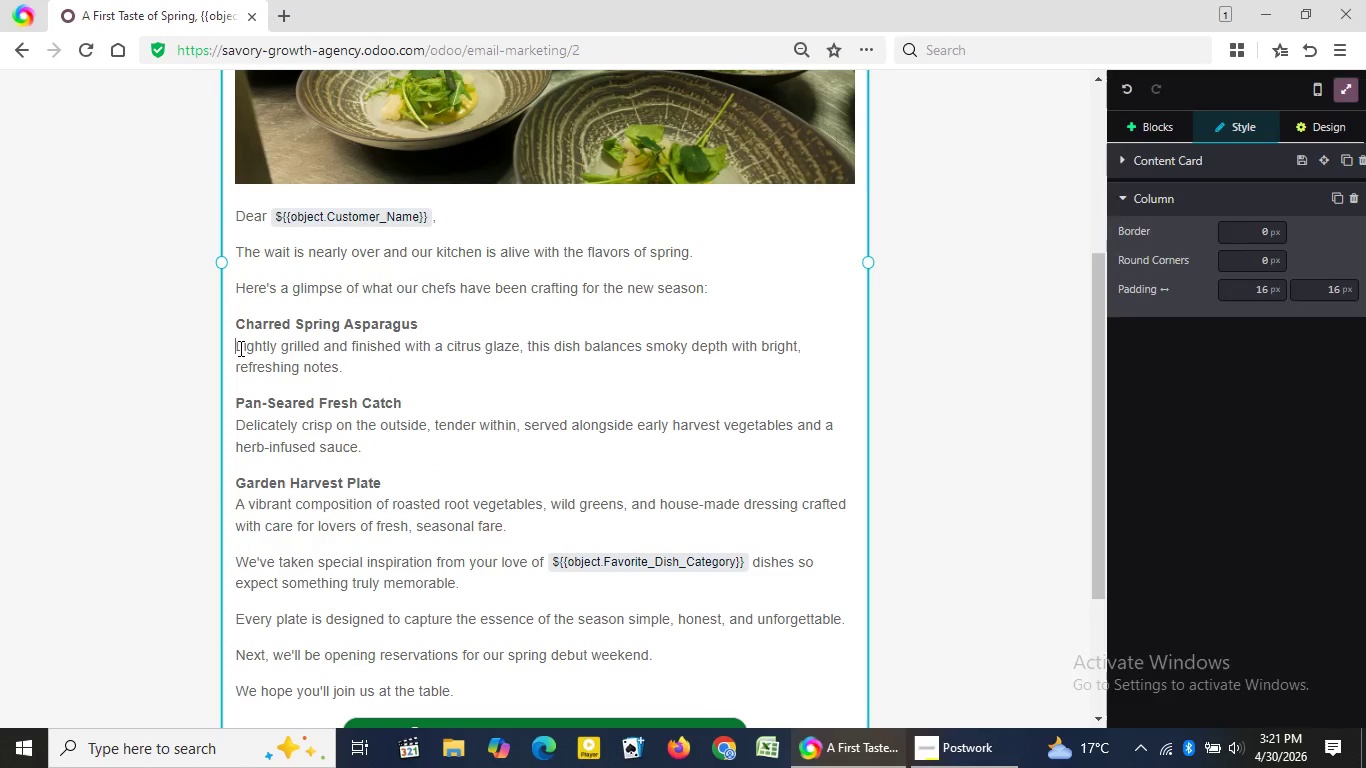 
type(/bu)
 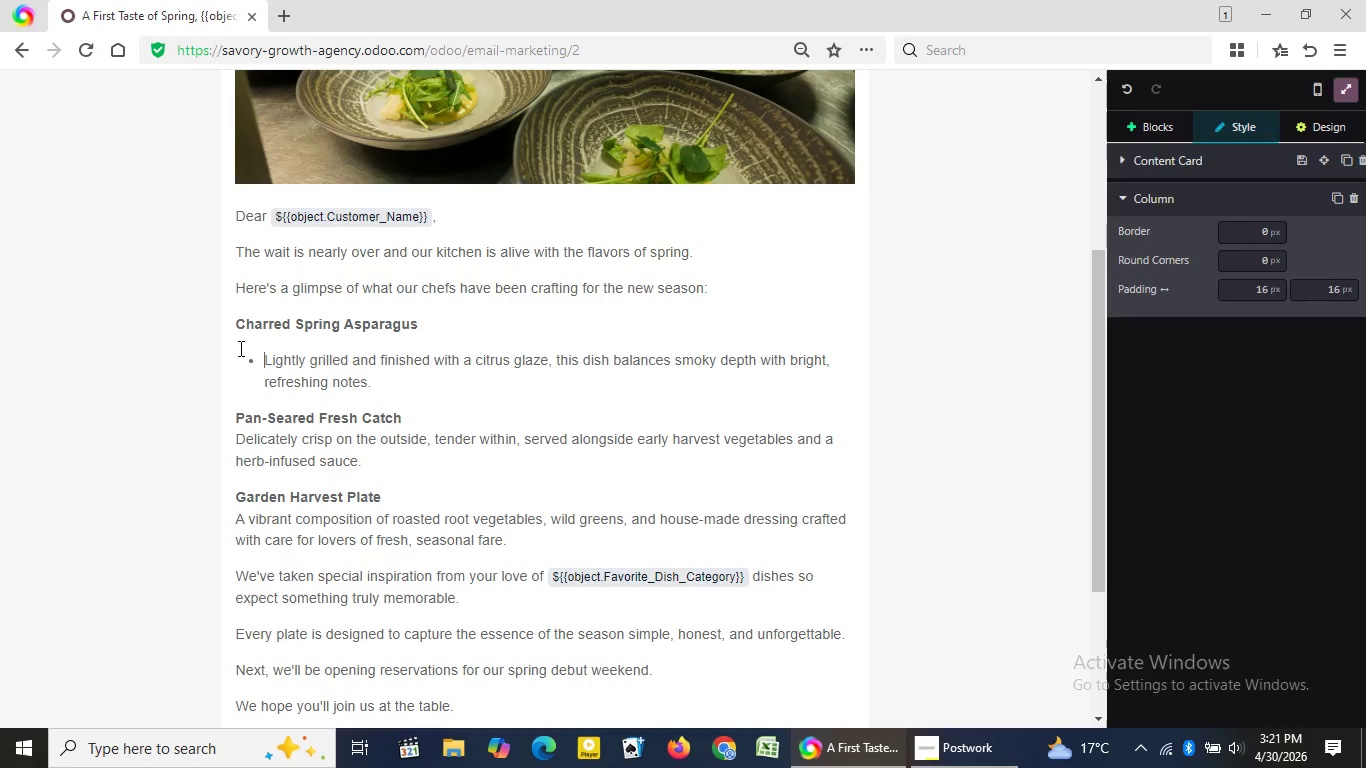 
key(Enter)
 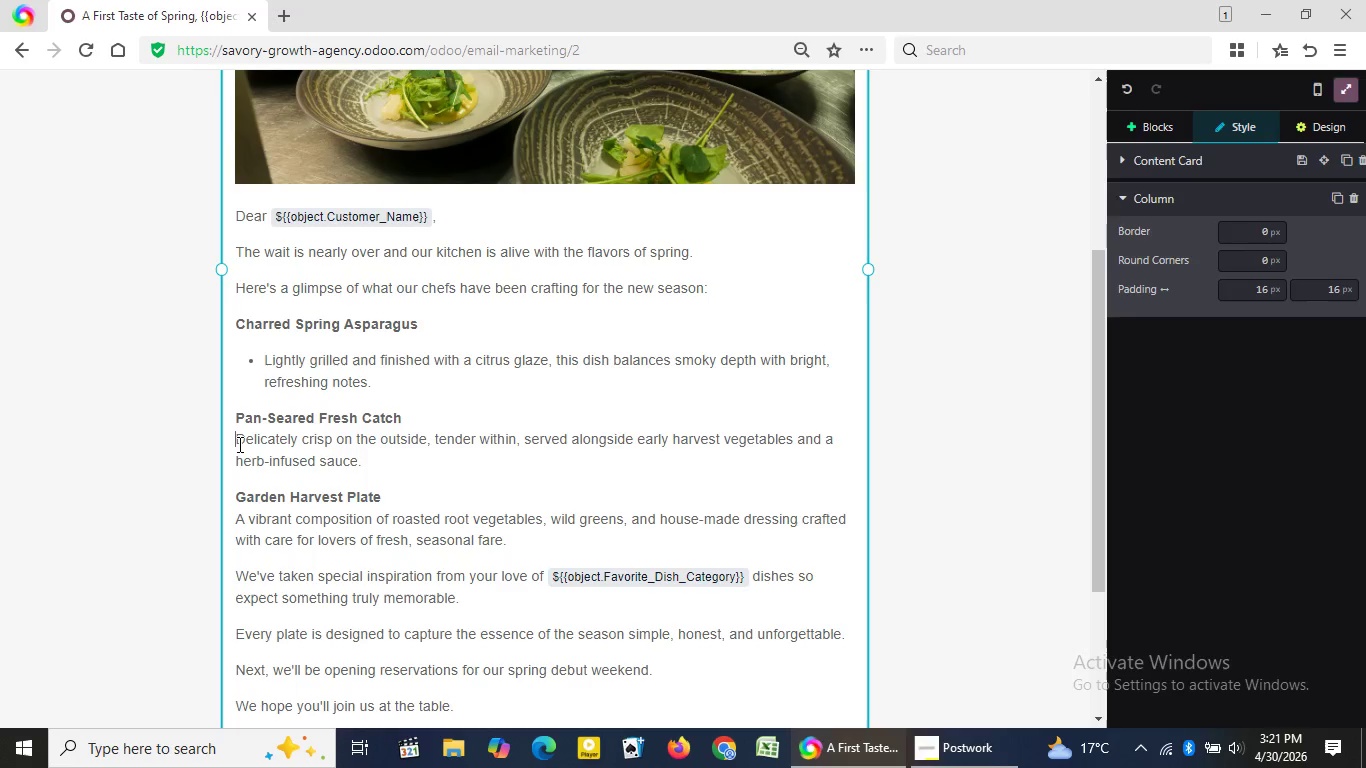 
left_click([238, 444])
 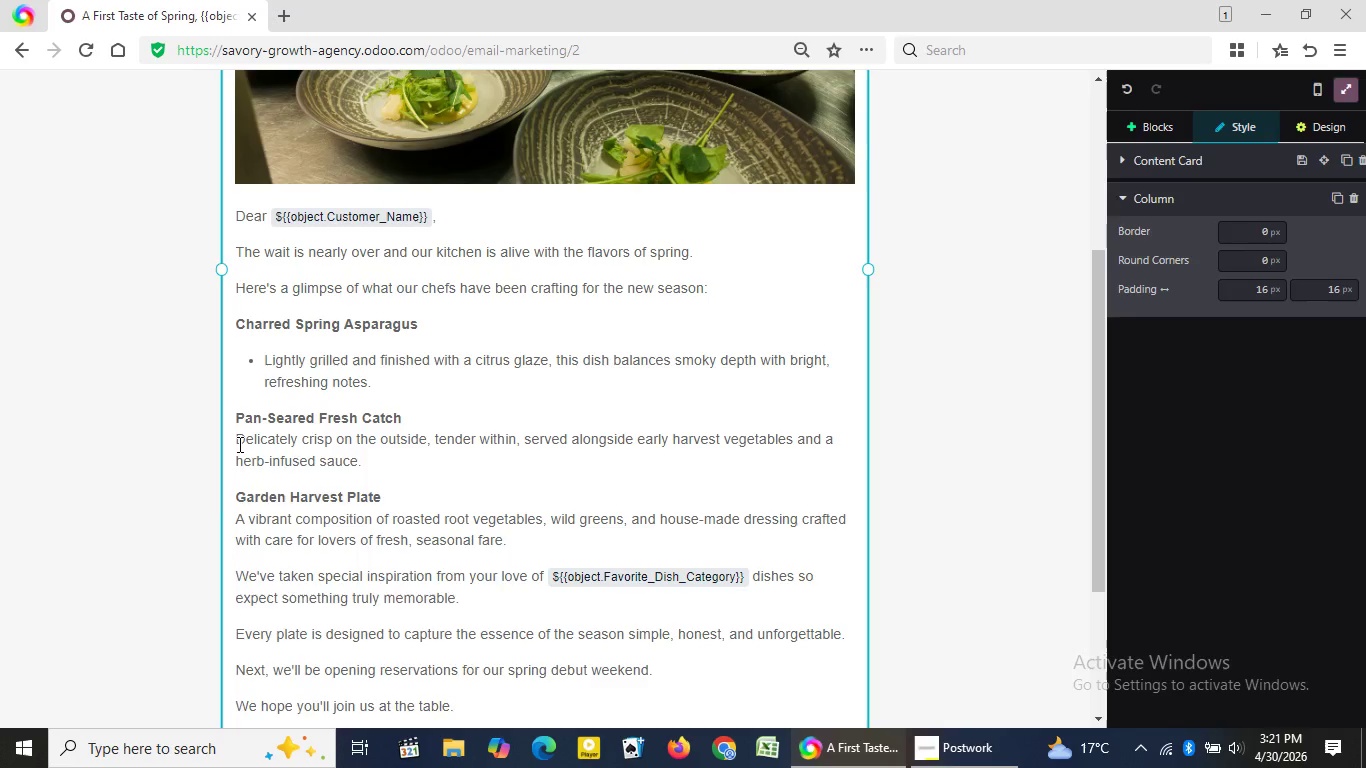 
type(/bu)
 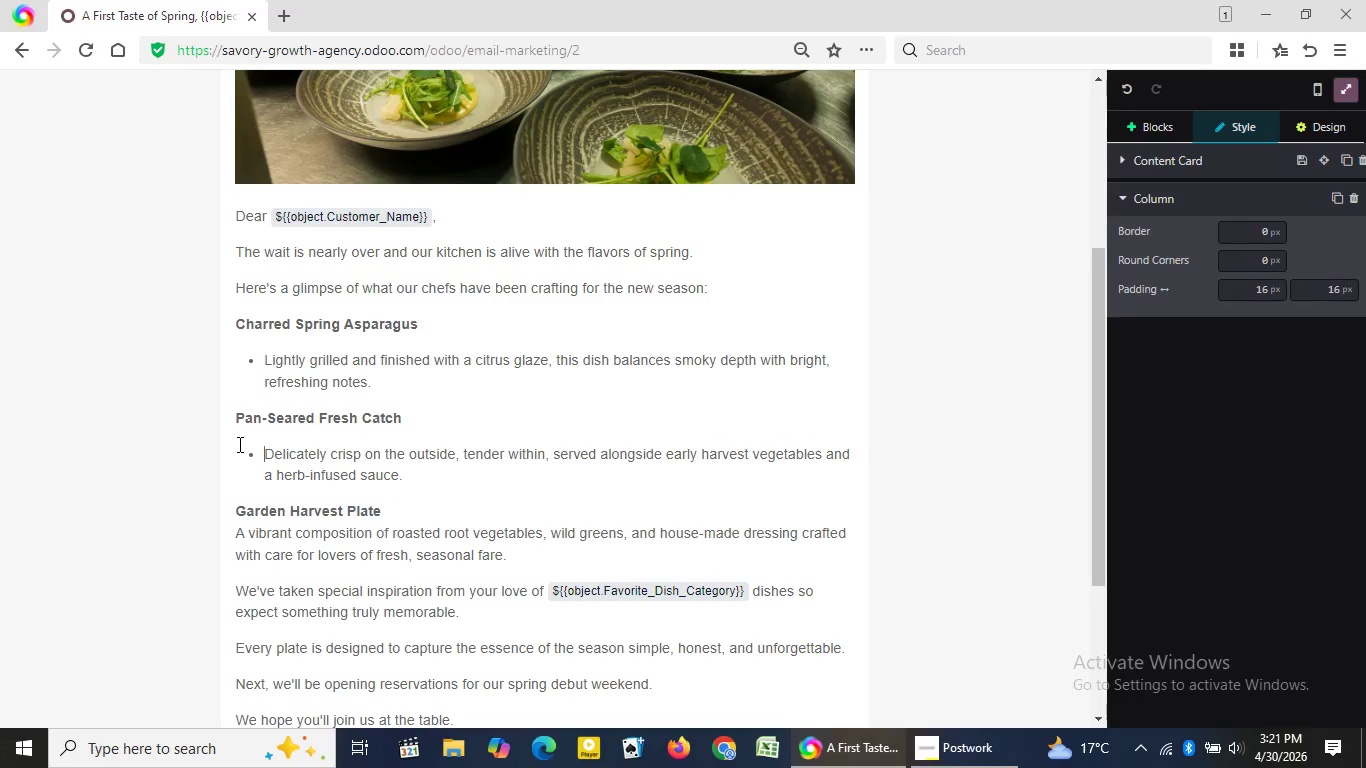 
key(Enter)
 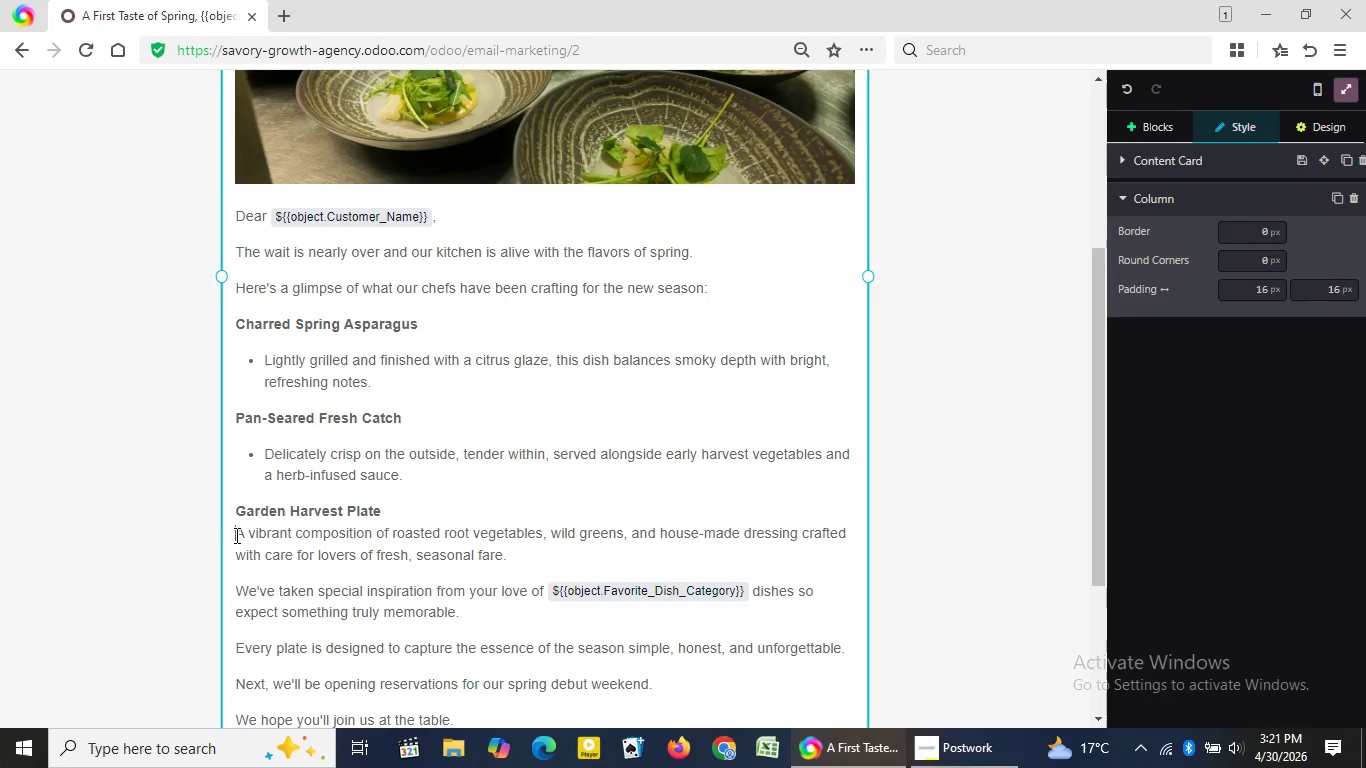 
left_click([235, 535])
 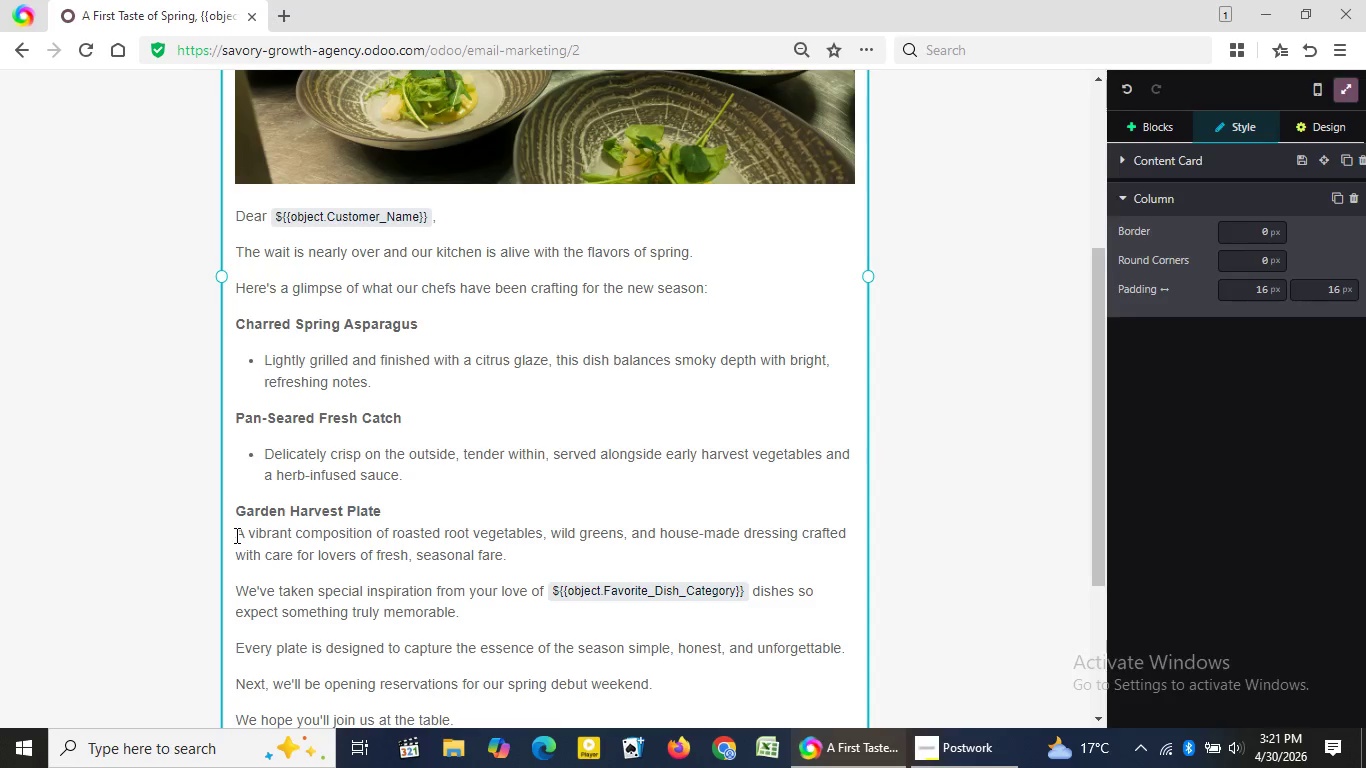 
type(/bu)
 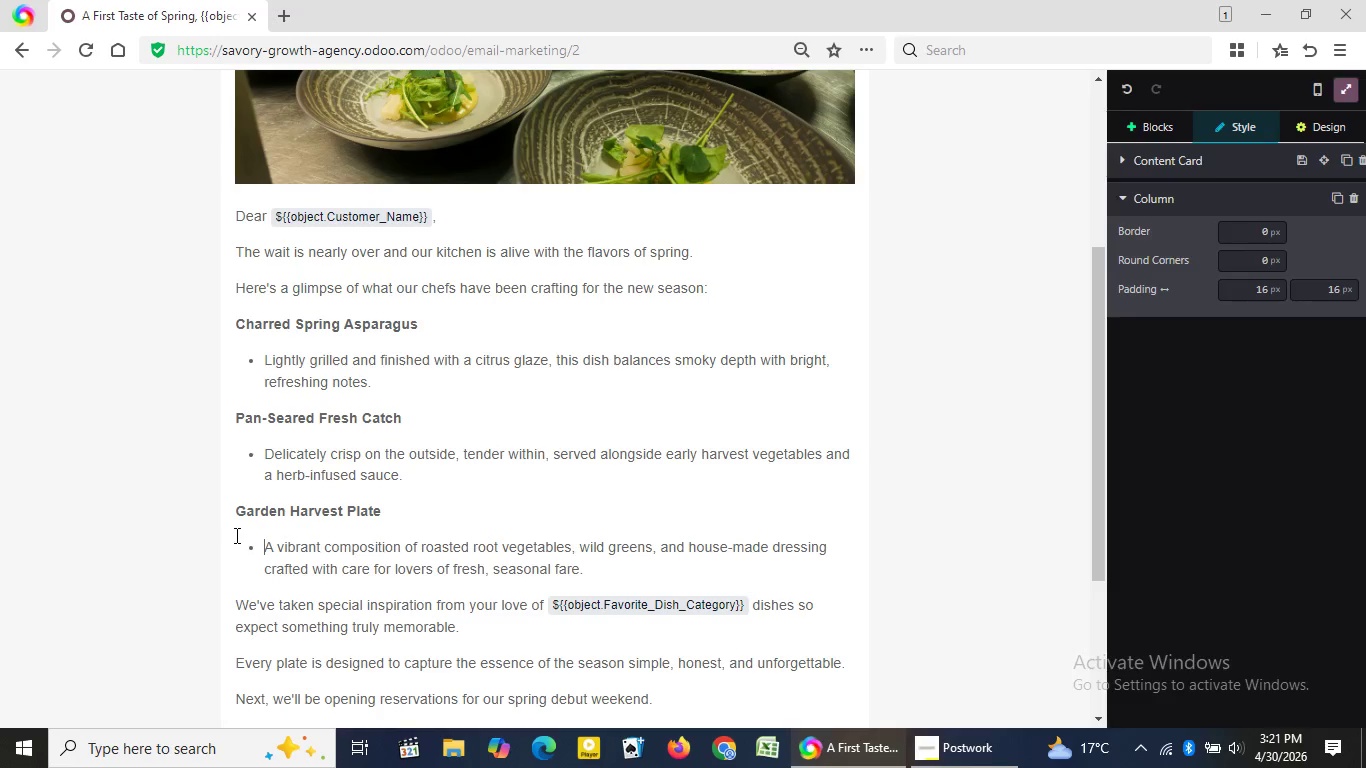 
key(Enter)
 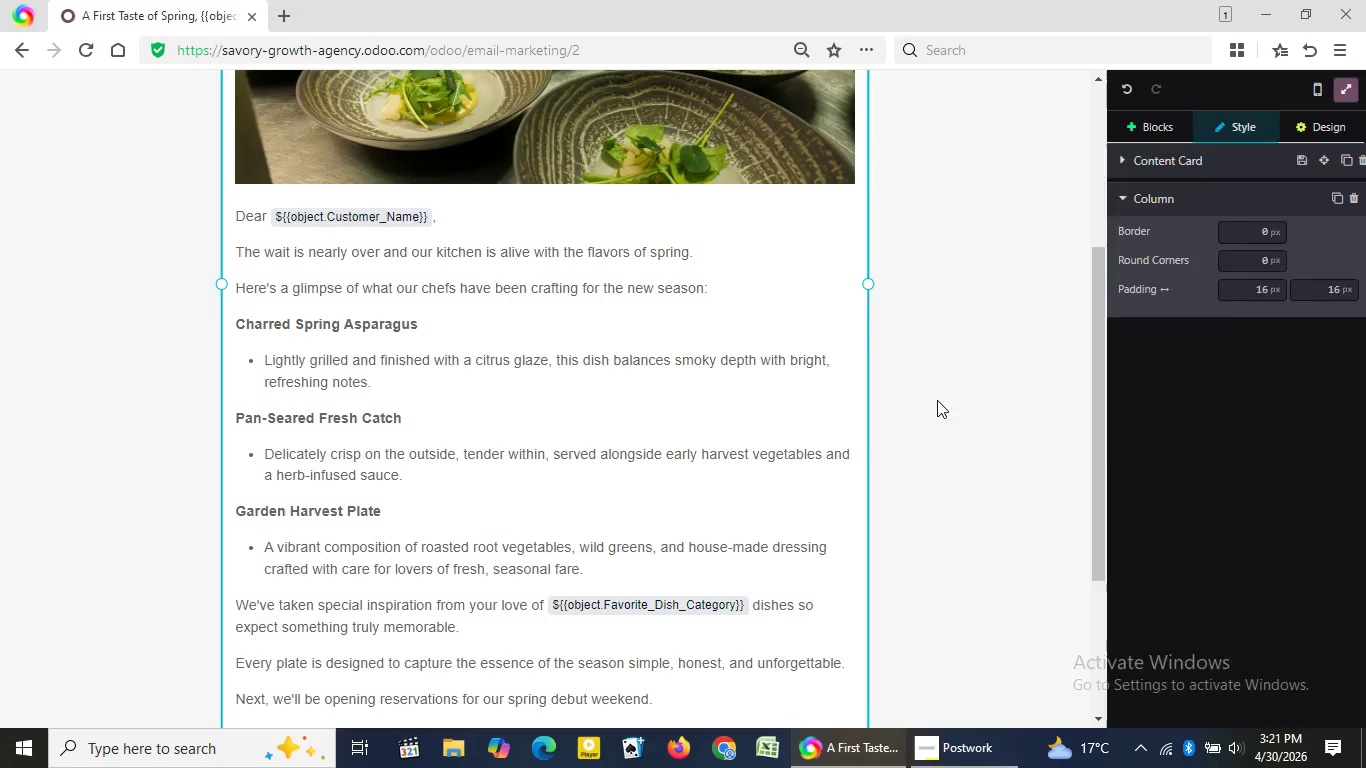 
left_click([937, 400])
 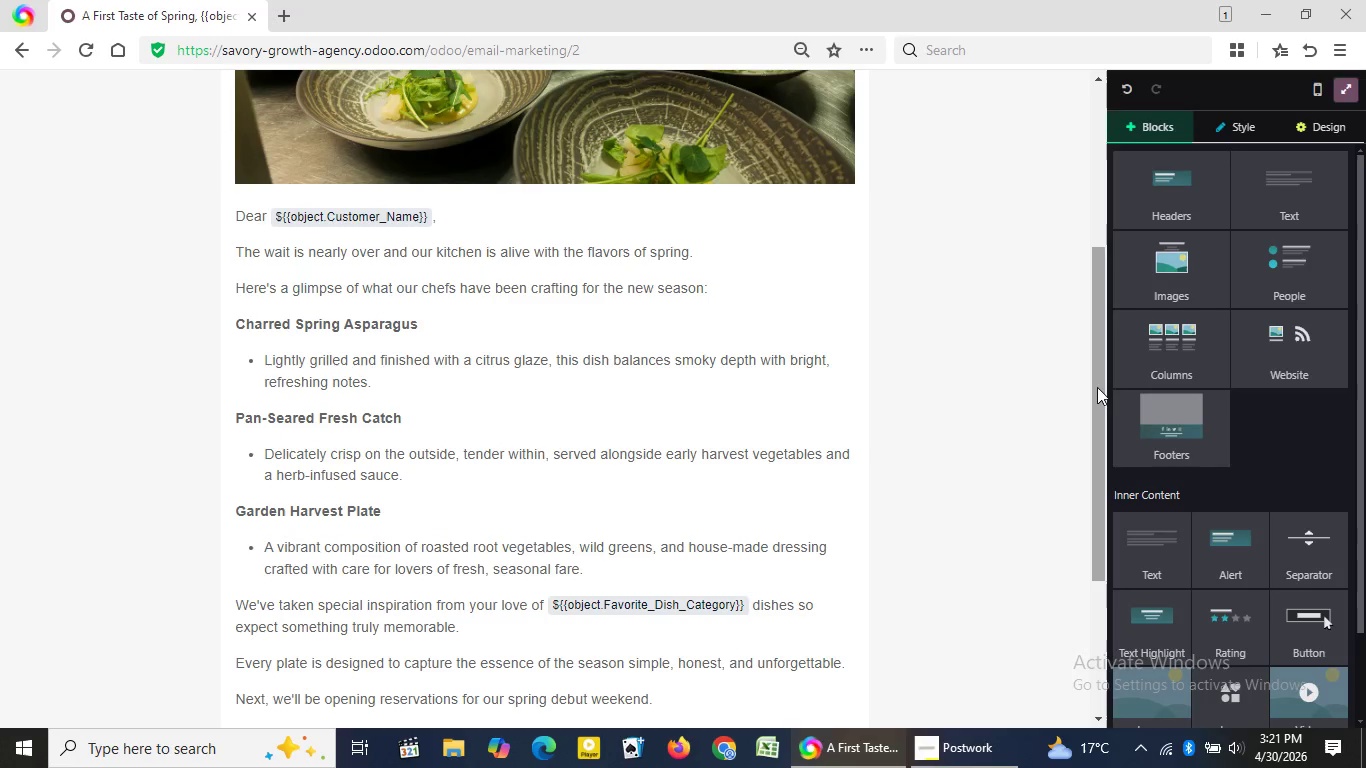 
left_click_drag(start_coordinate=[1099, 385], to_coordinate=[1077, 662])
 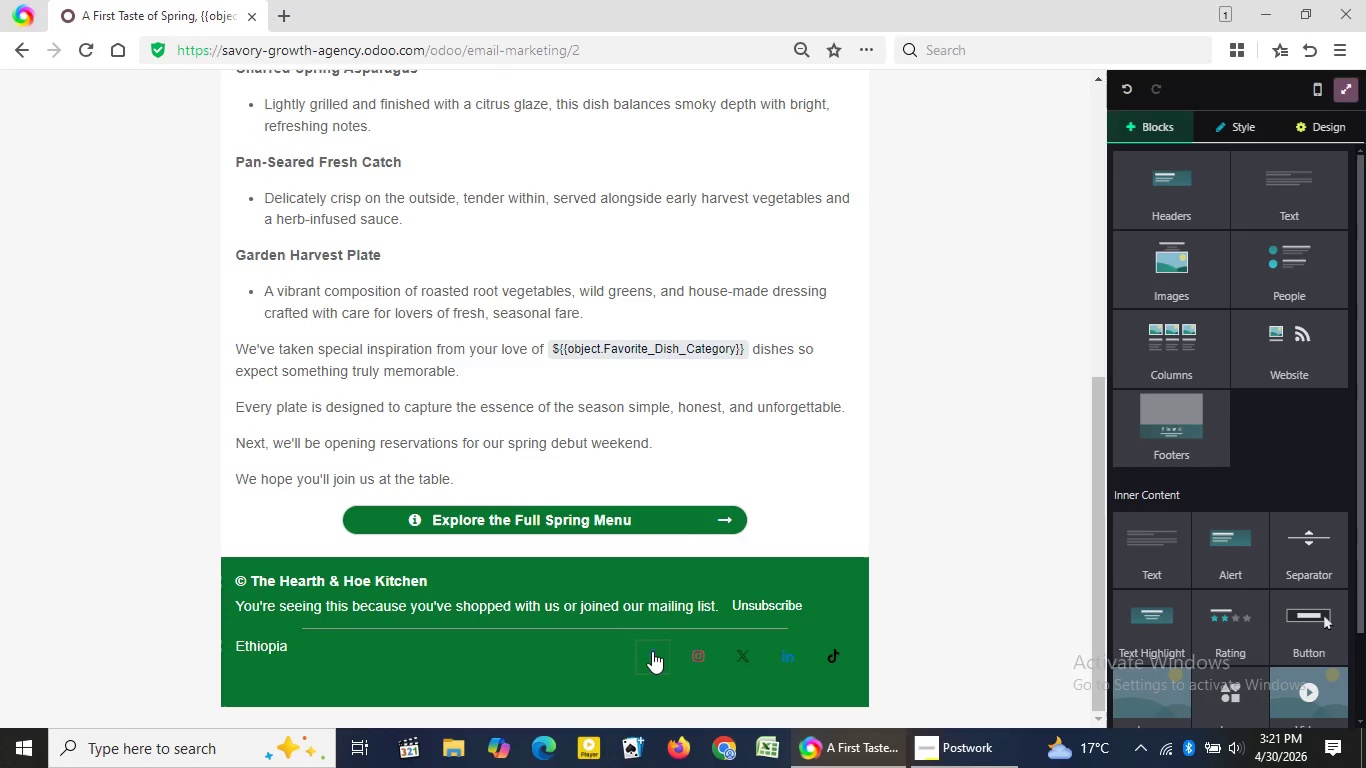 
double_click([652, 651])
 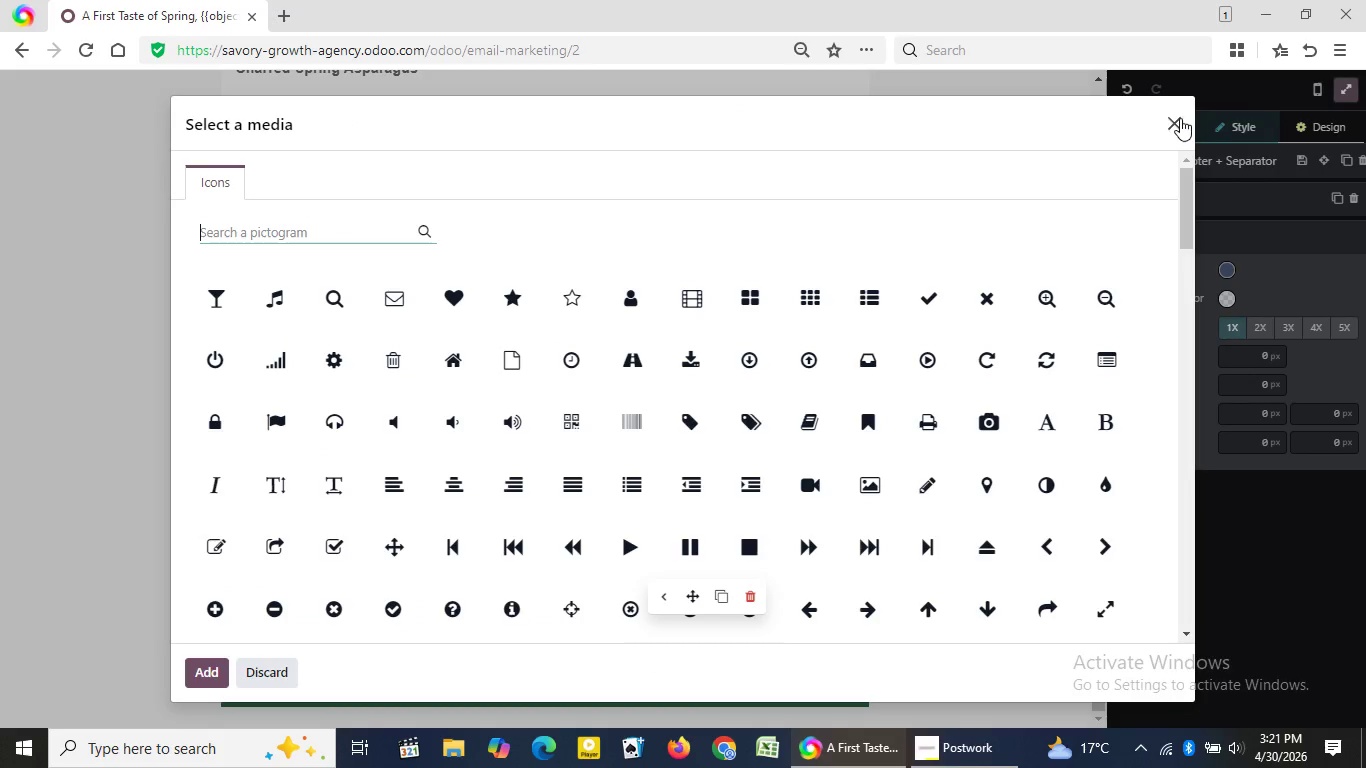 
left_click([1180, 118])
 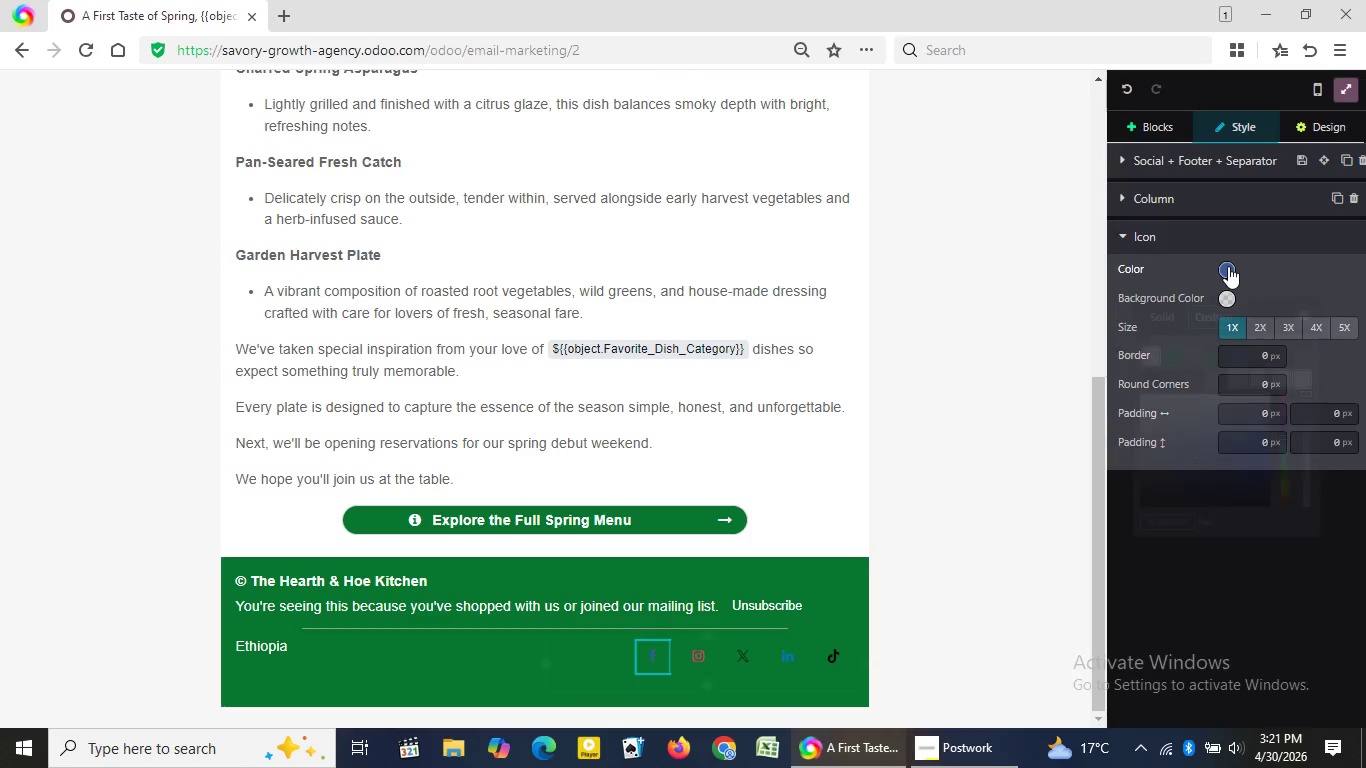 
left_click([1228, 266])
 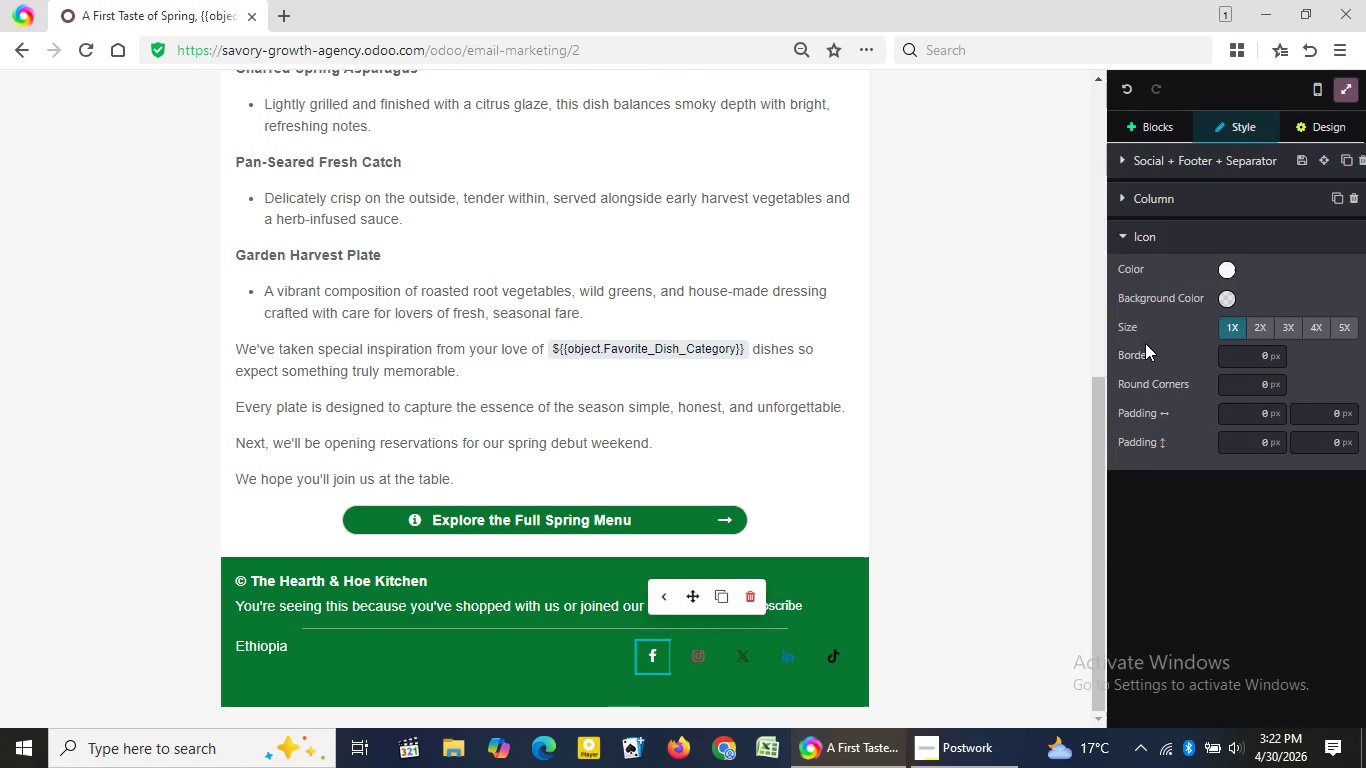 
left_click([1145, 343])
 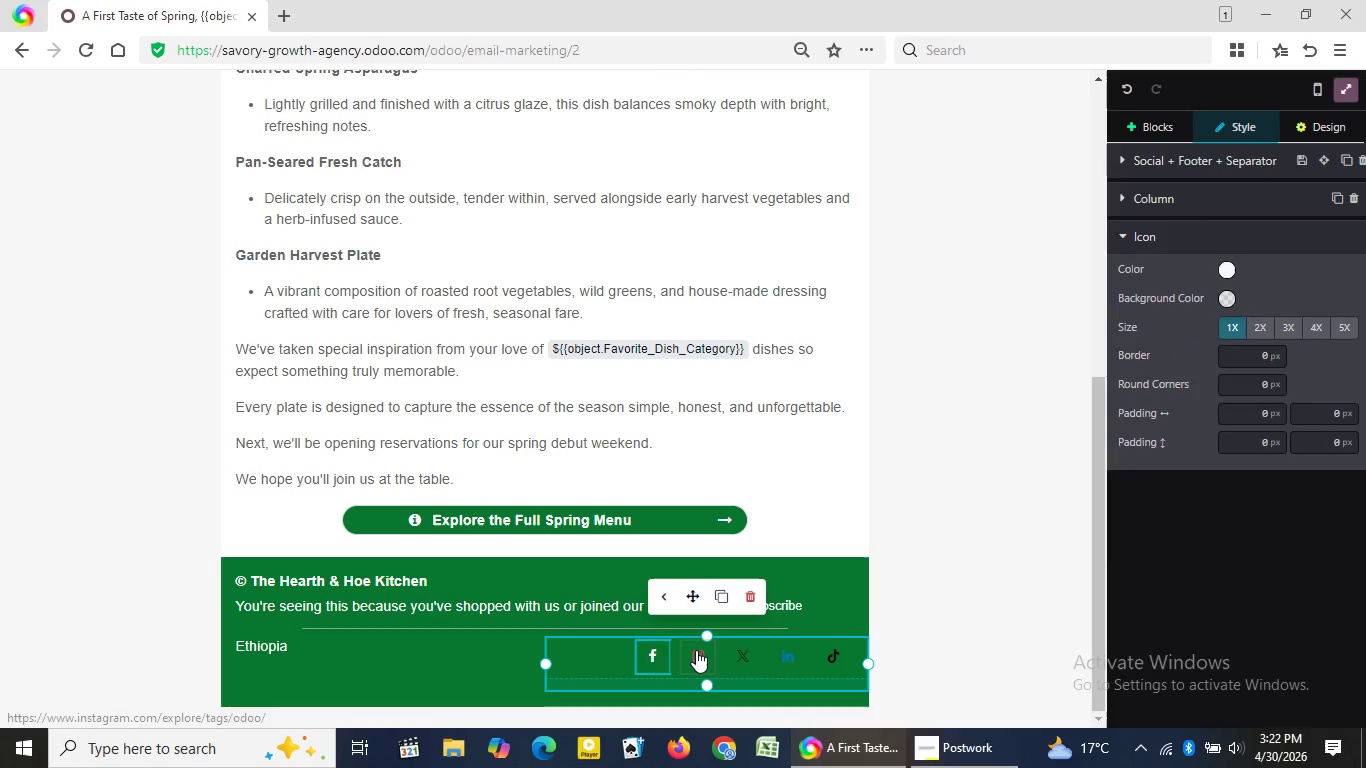 
left_click([696, 650])
 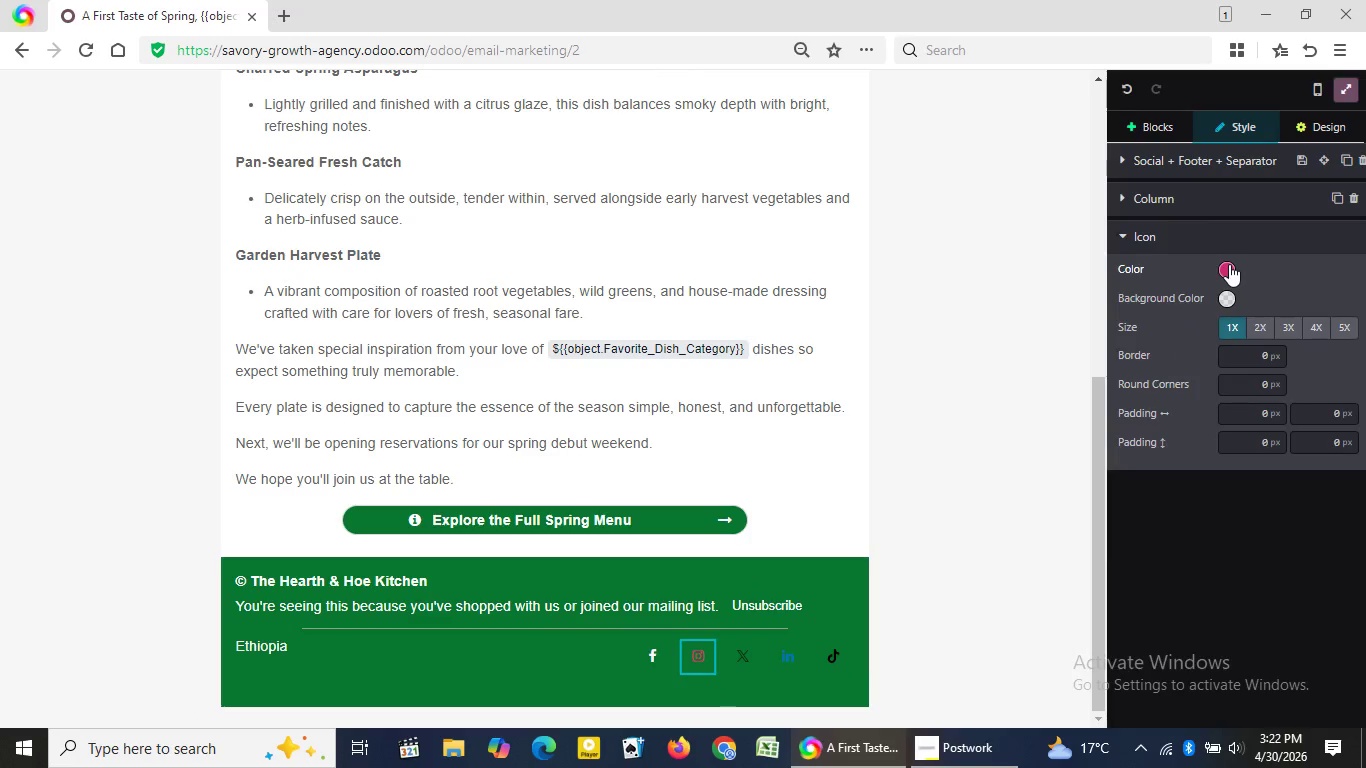 
left_click([1229, 264])
 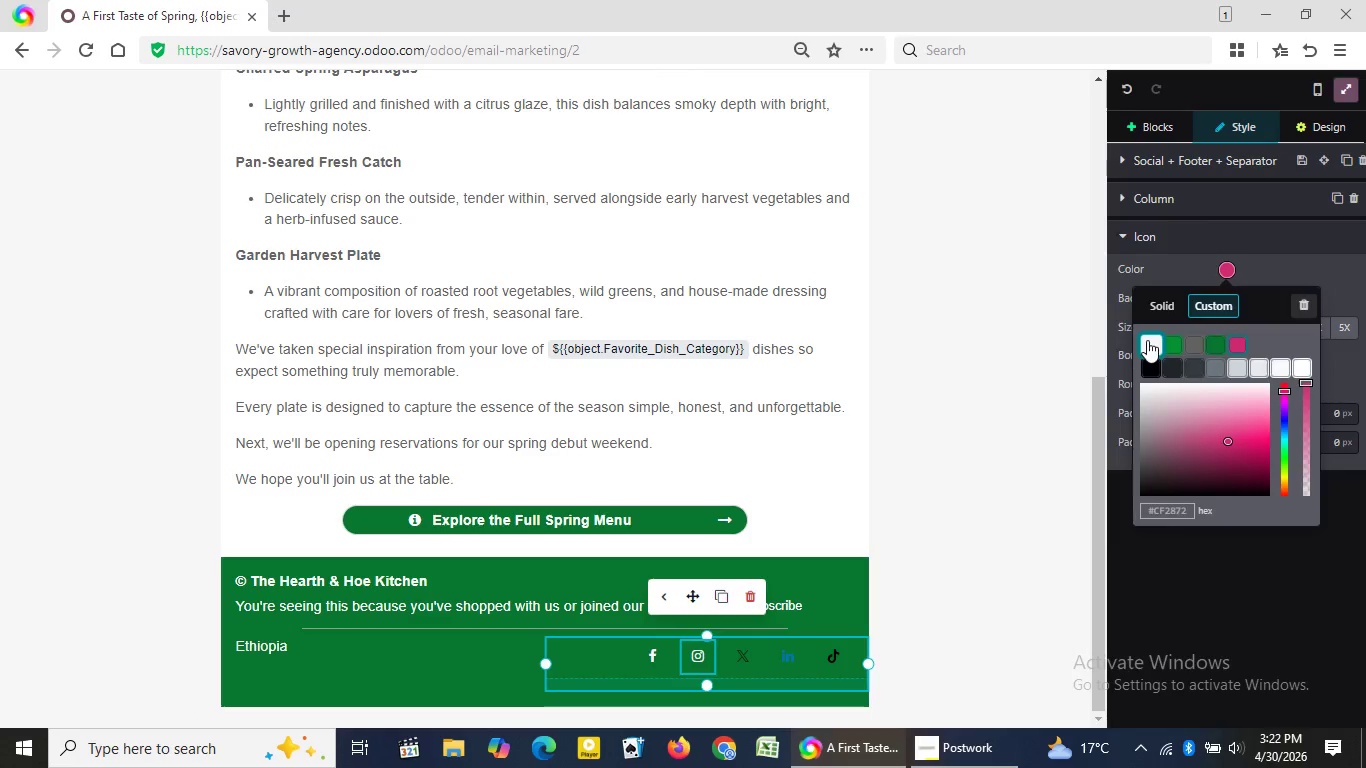 
left_click([1147, 340])
 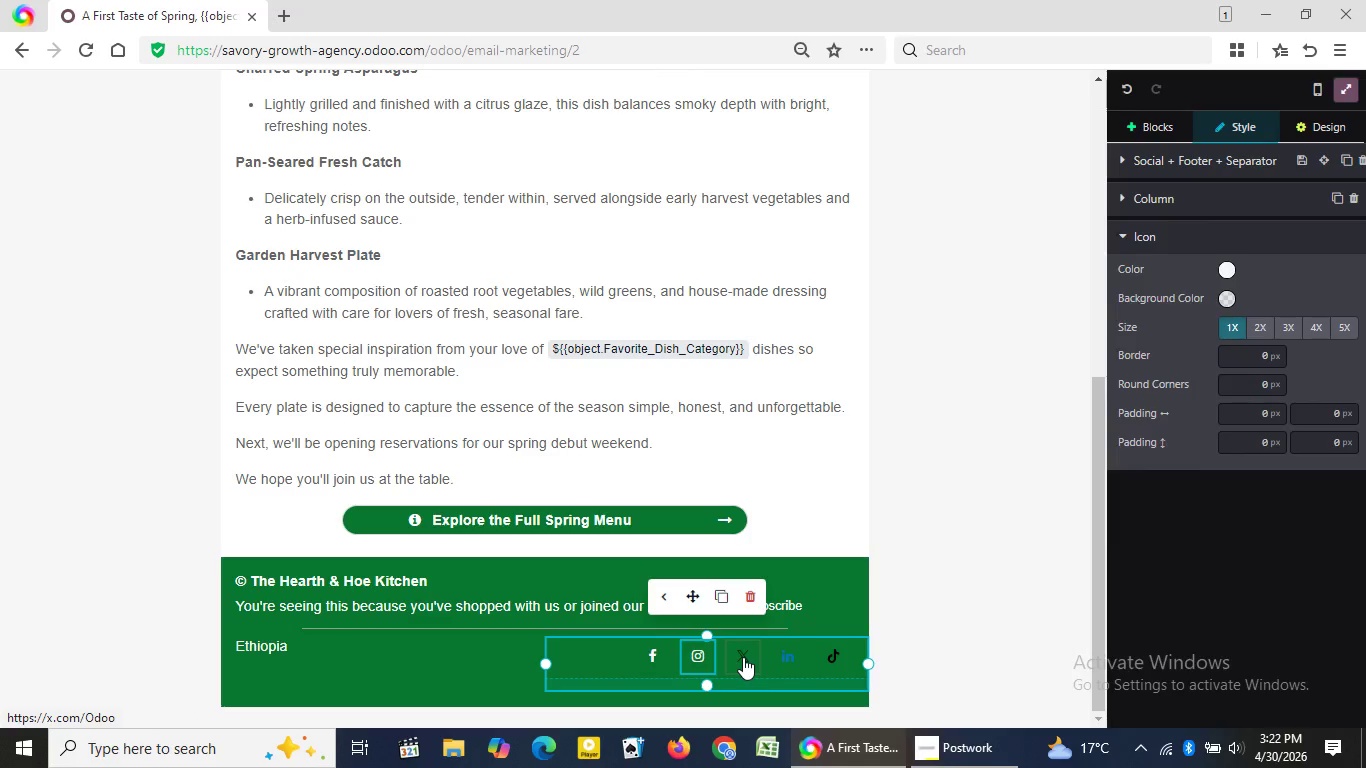 
left_click([743, 657])
 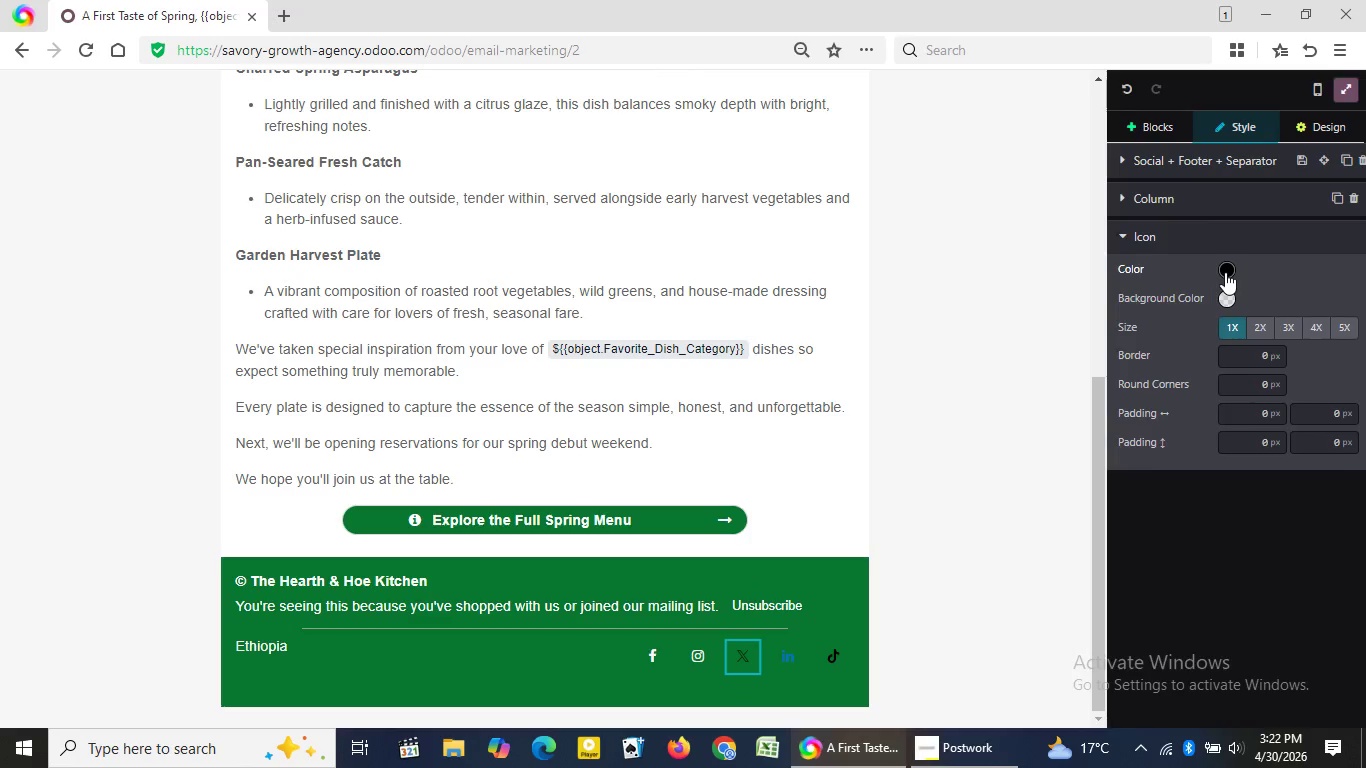 
left_click([1225, 272])
 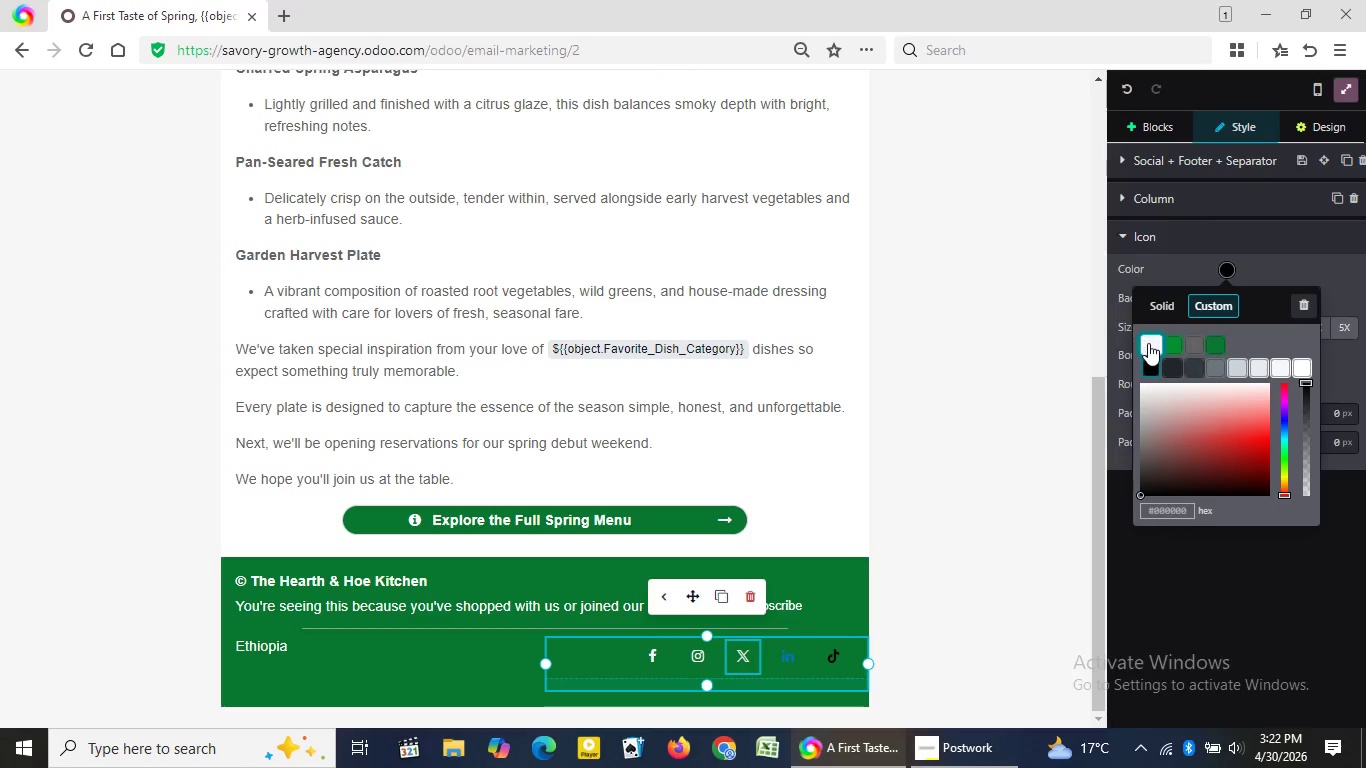 
left_click([1148, 343])
 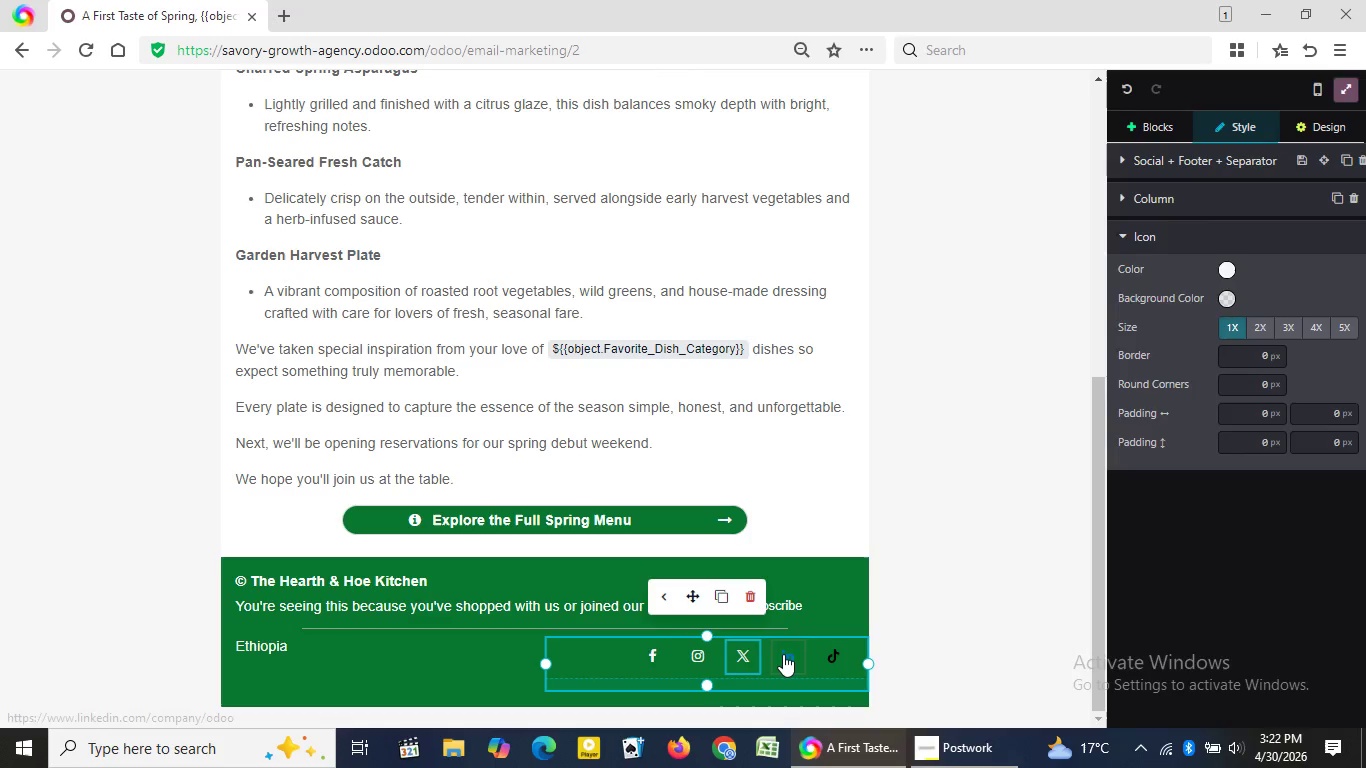 
left_click([783, 654])
 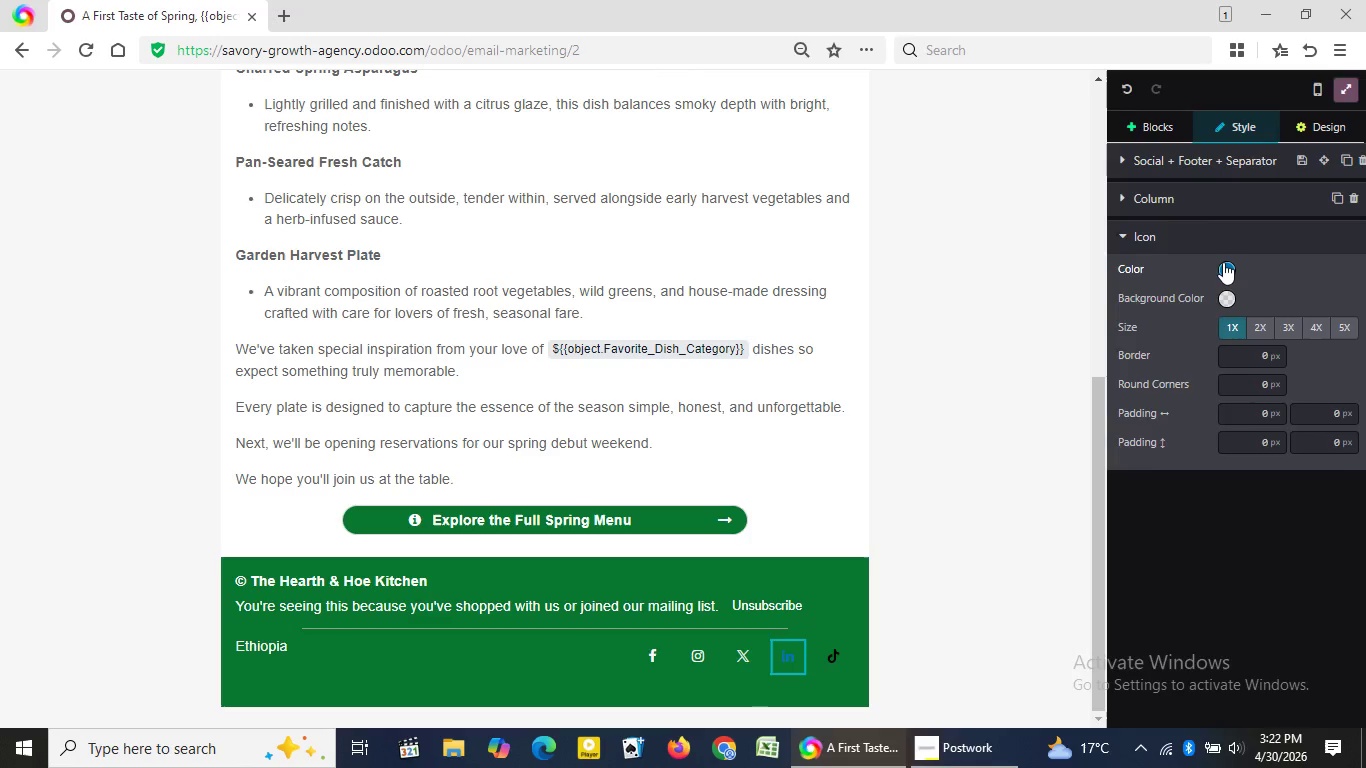 
left_click([1223, 262])
 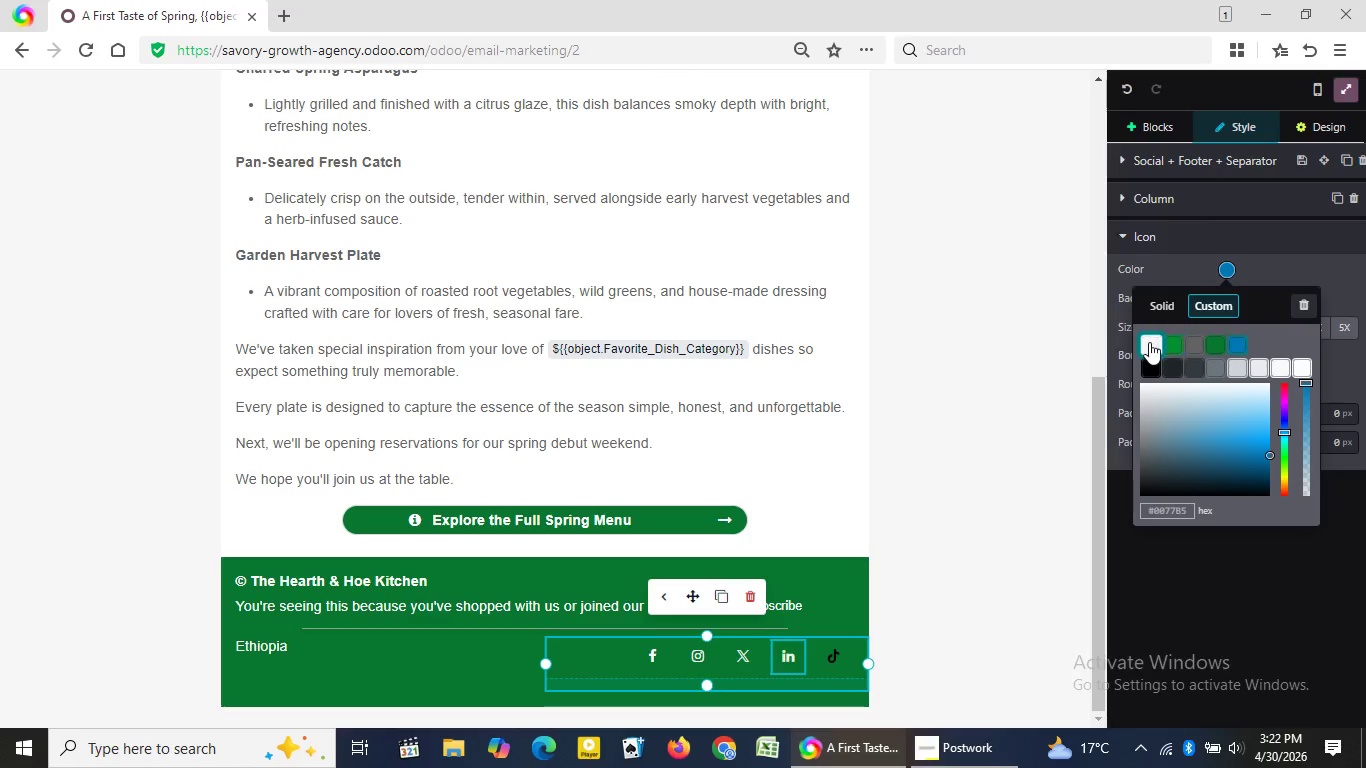 
left_click([1149, 342])
 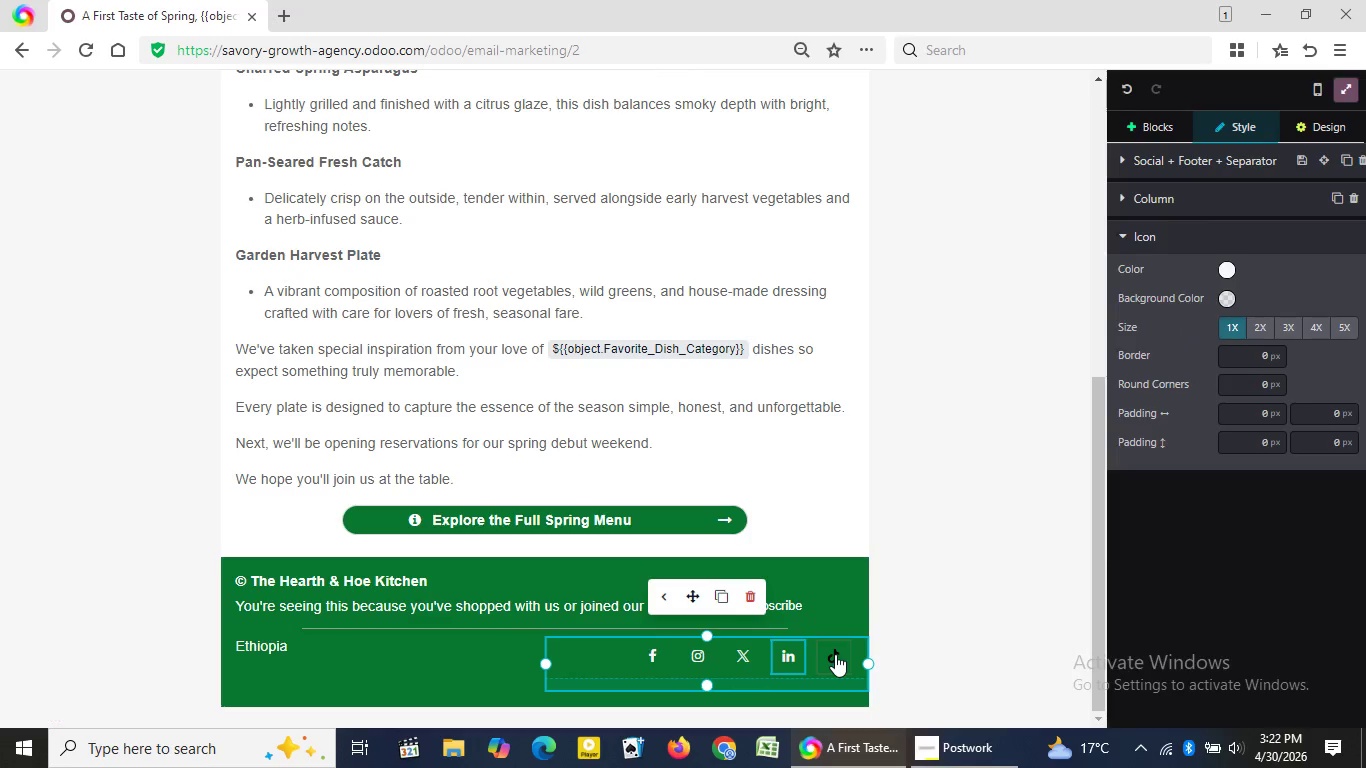 
left_click([835, 654])
 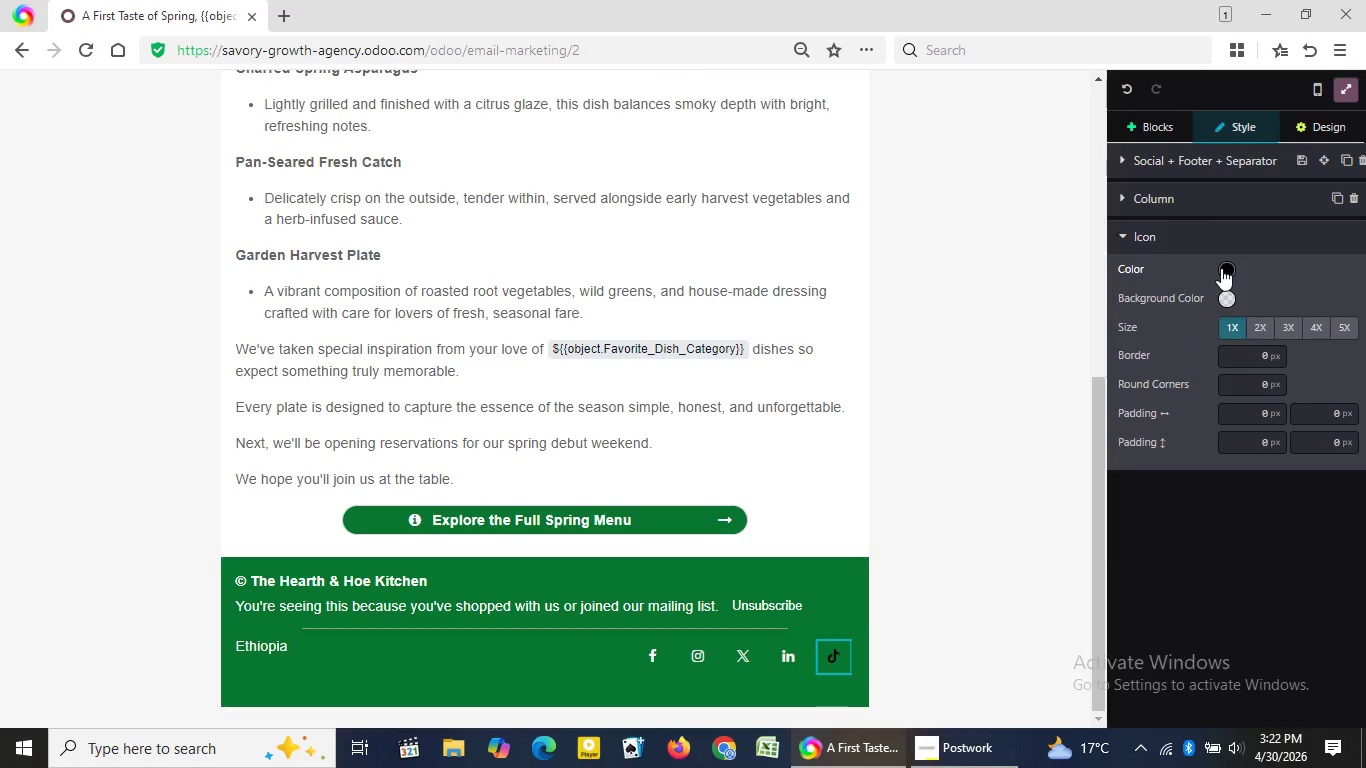 
left_click([1221, 268])
 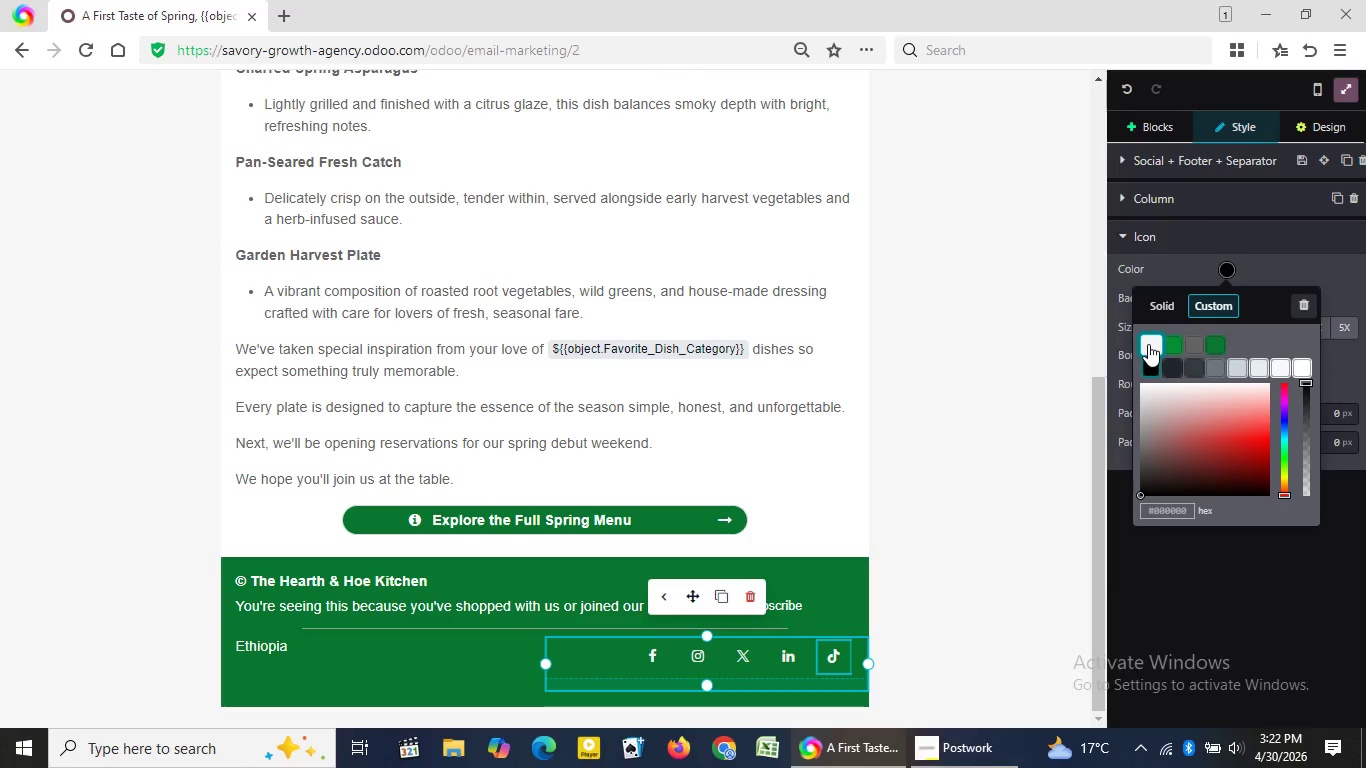 
left_click([1148, 344])
 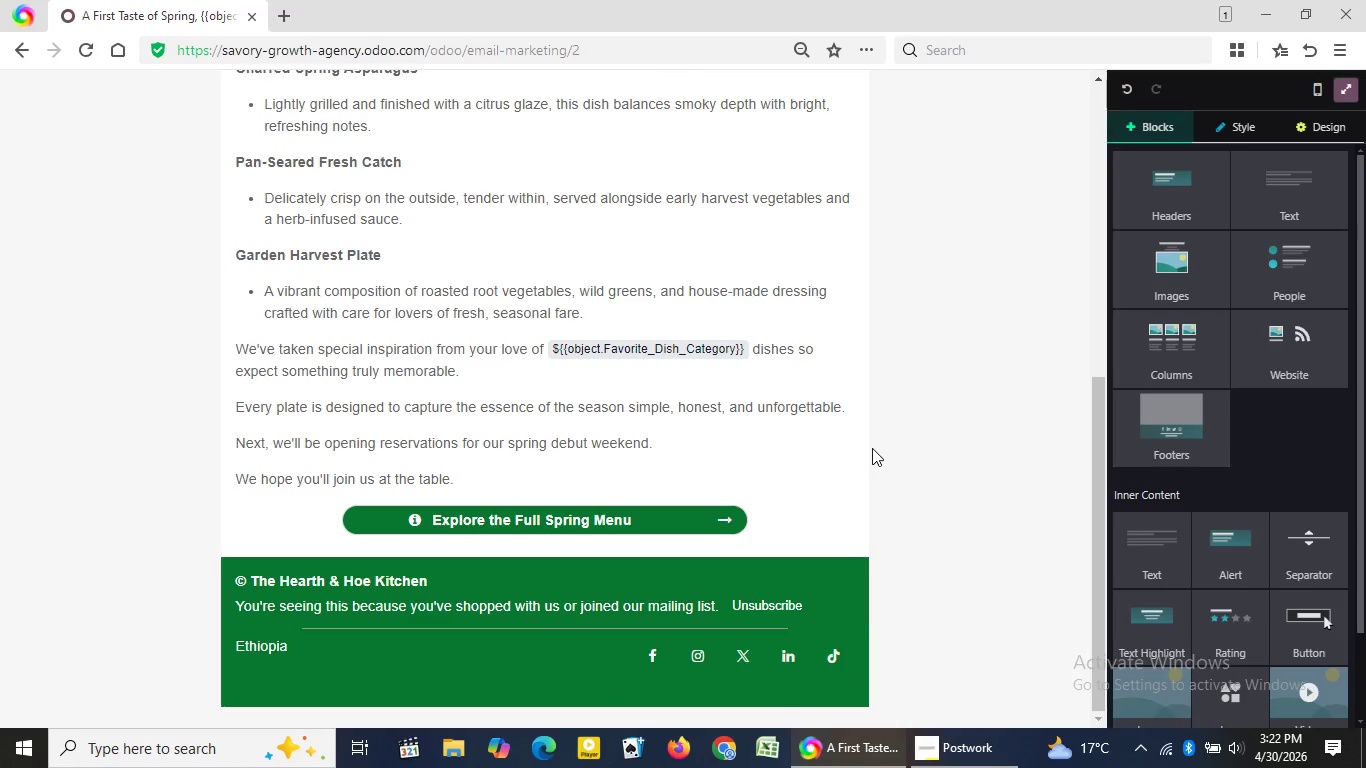 
left_click([872, 448])
 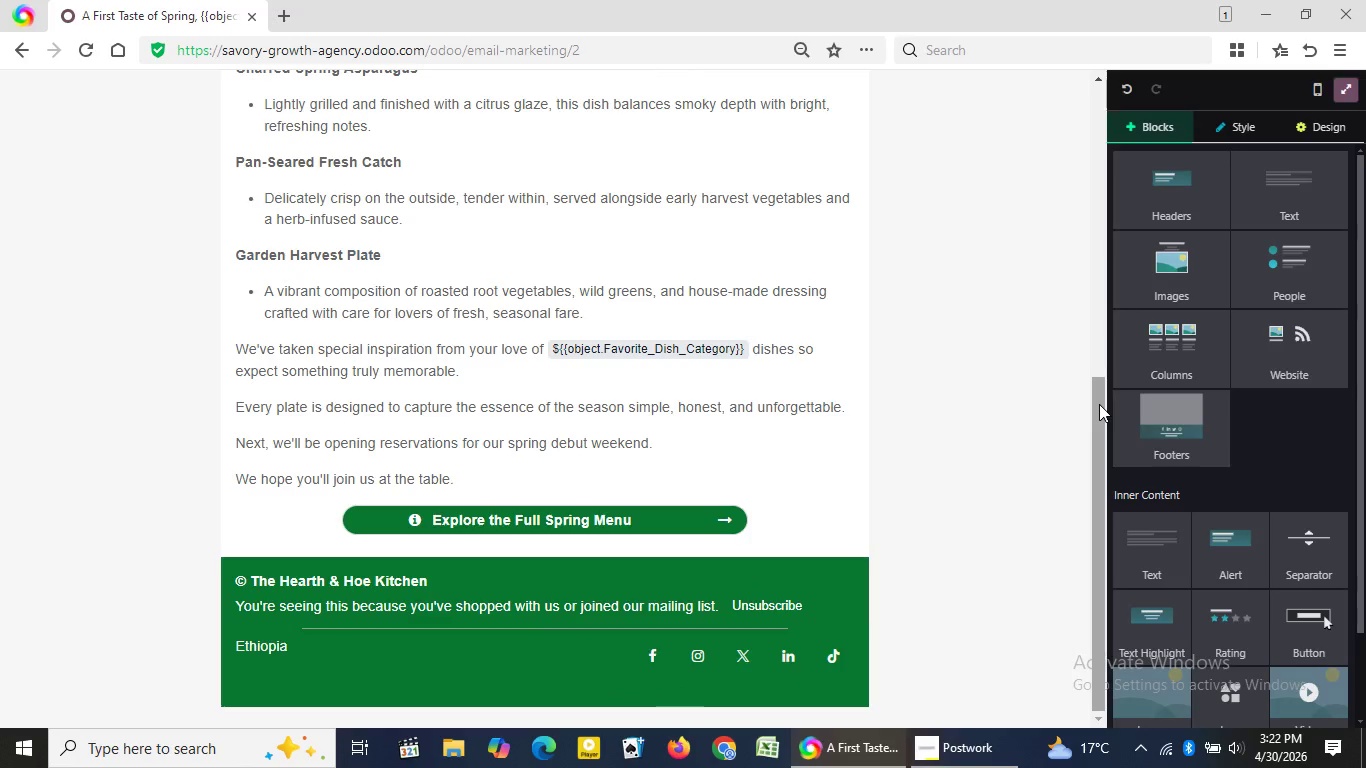 
wait(7.05)
 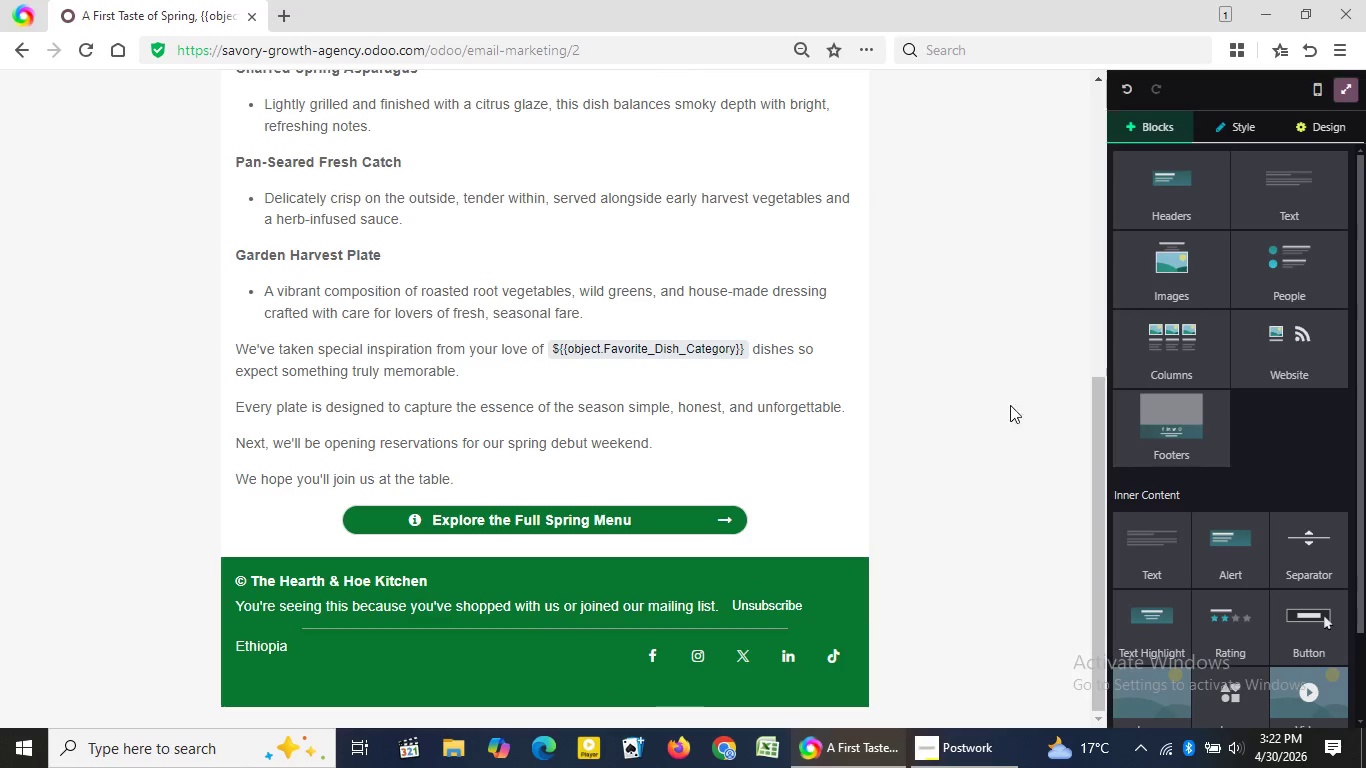 
left_click_drag(start_coordinate=[1103, 400], to_coordinate=[1089, 434])
 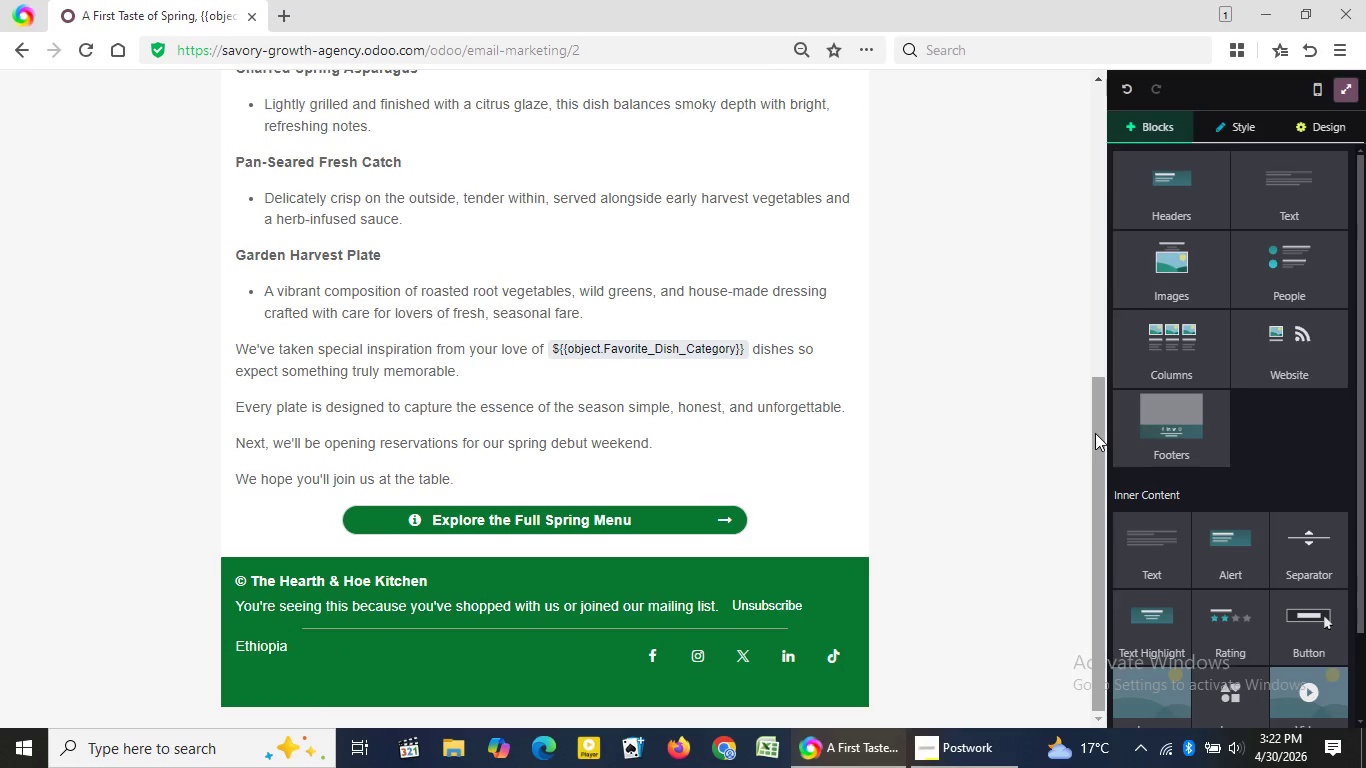 
wait(5.78)
 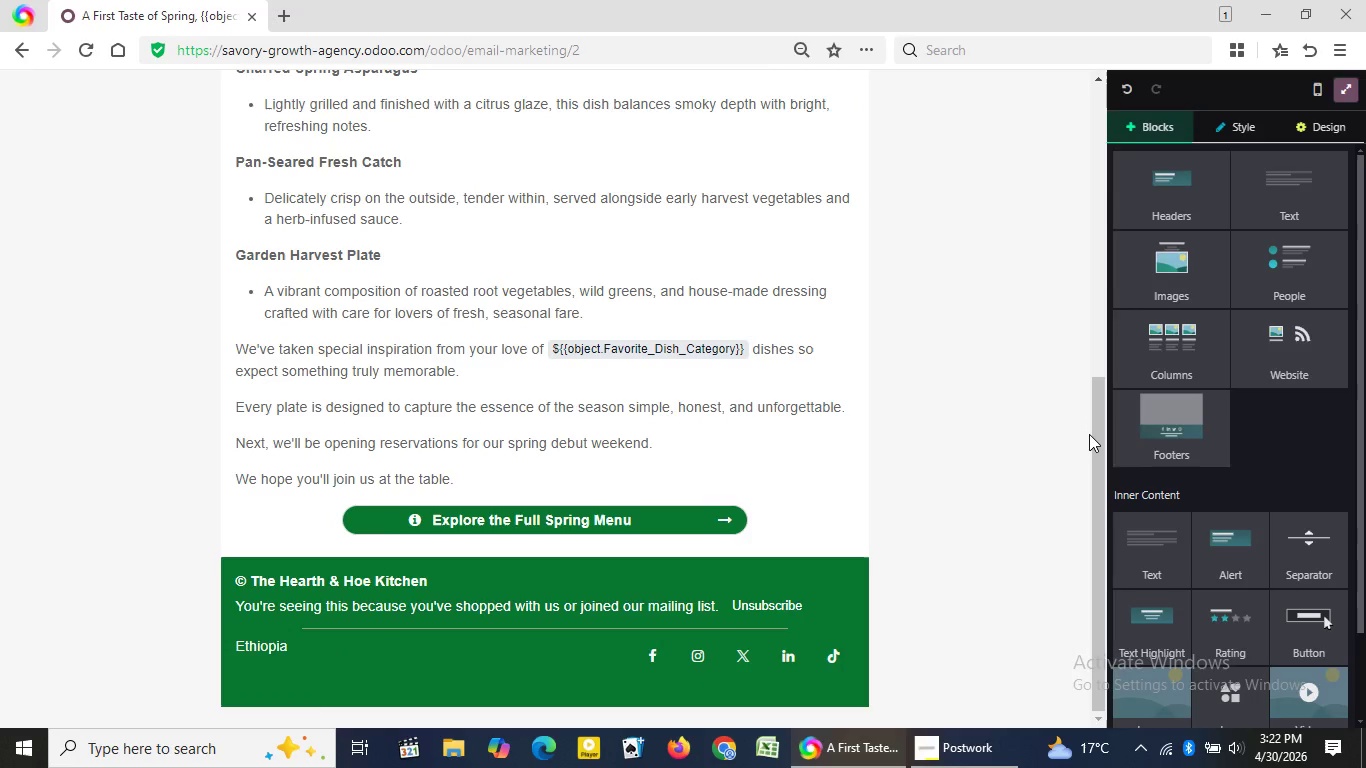 
left_click_drag(start_coordinate=[1095, 432], to_coordinate=[1083, 124])
 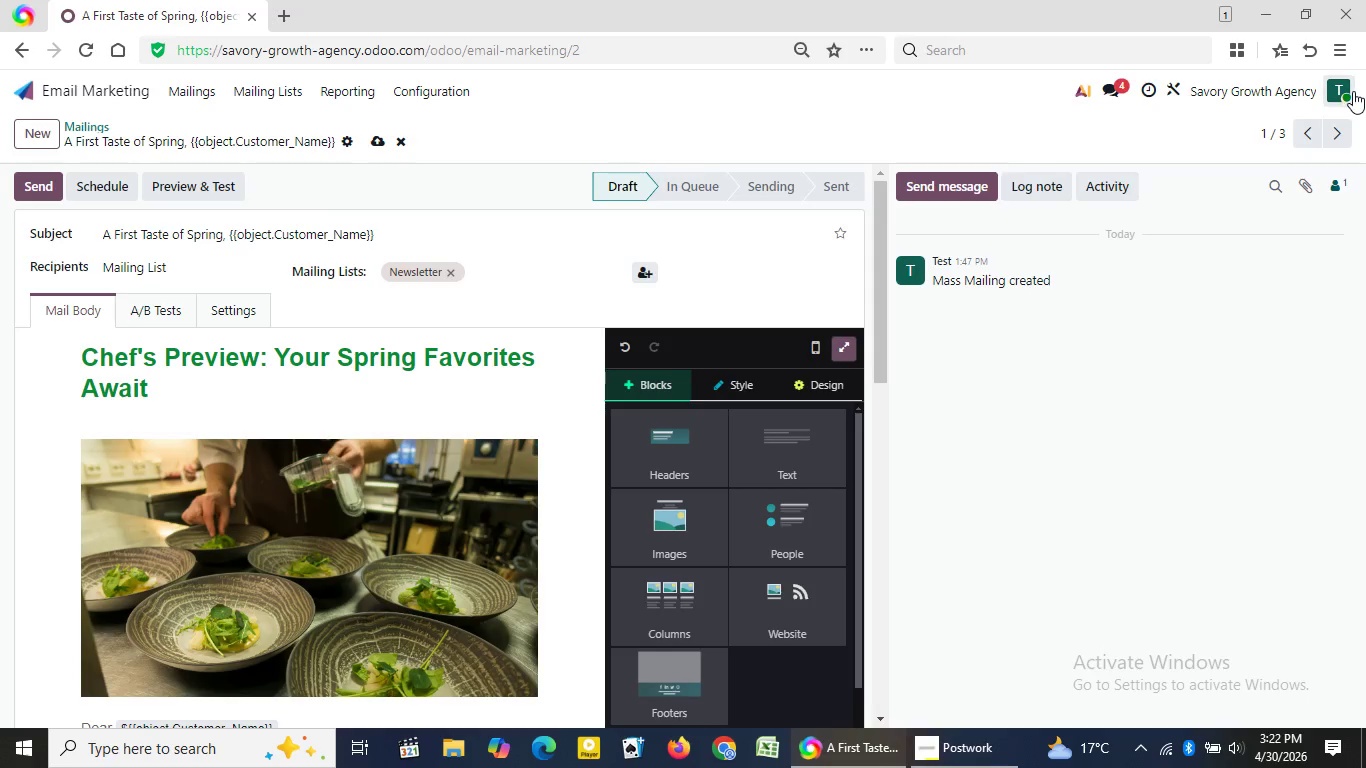 
left_click([1353, 91])
 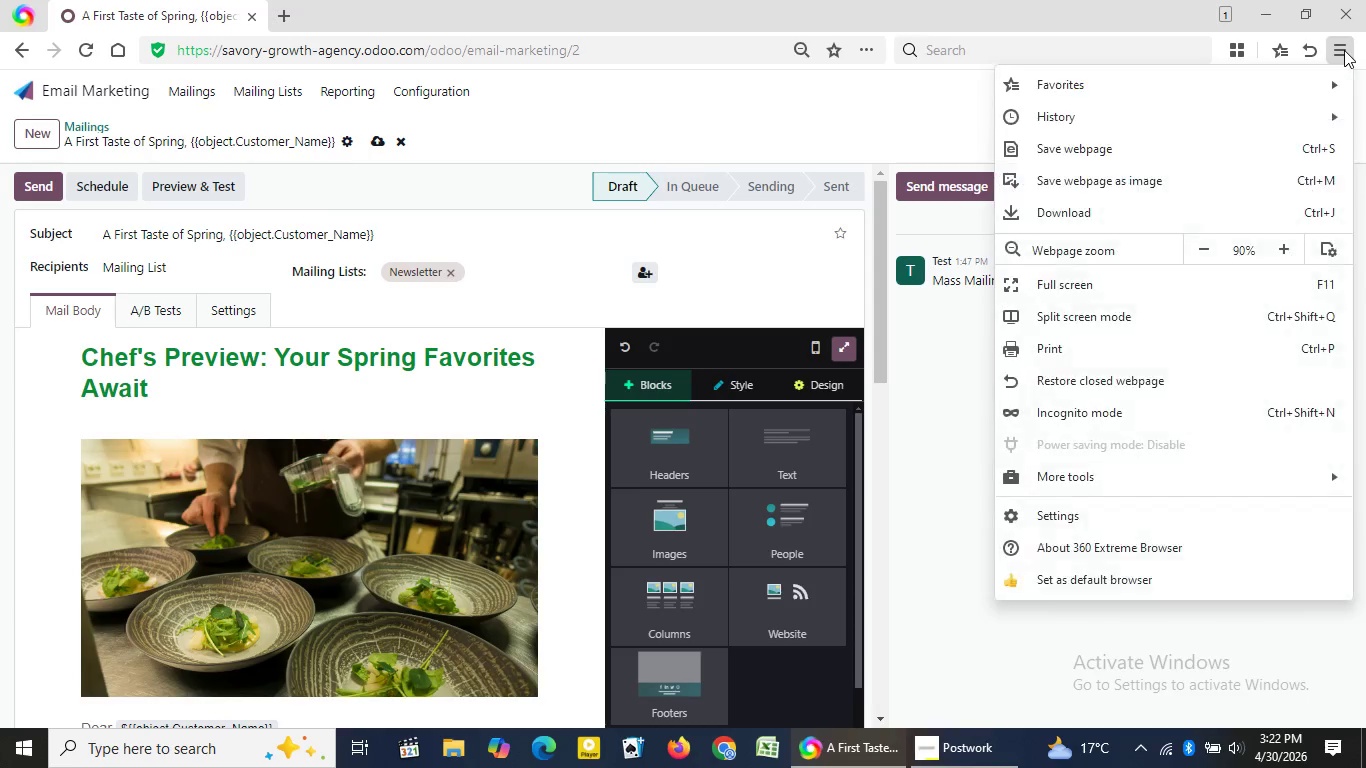 
left_click([1344, 50])
 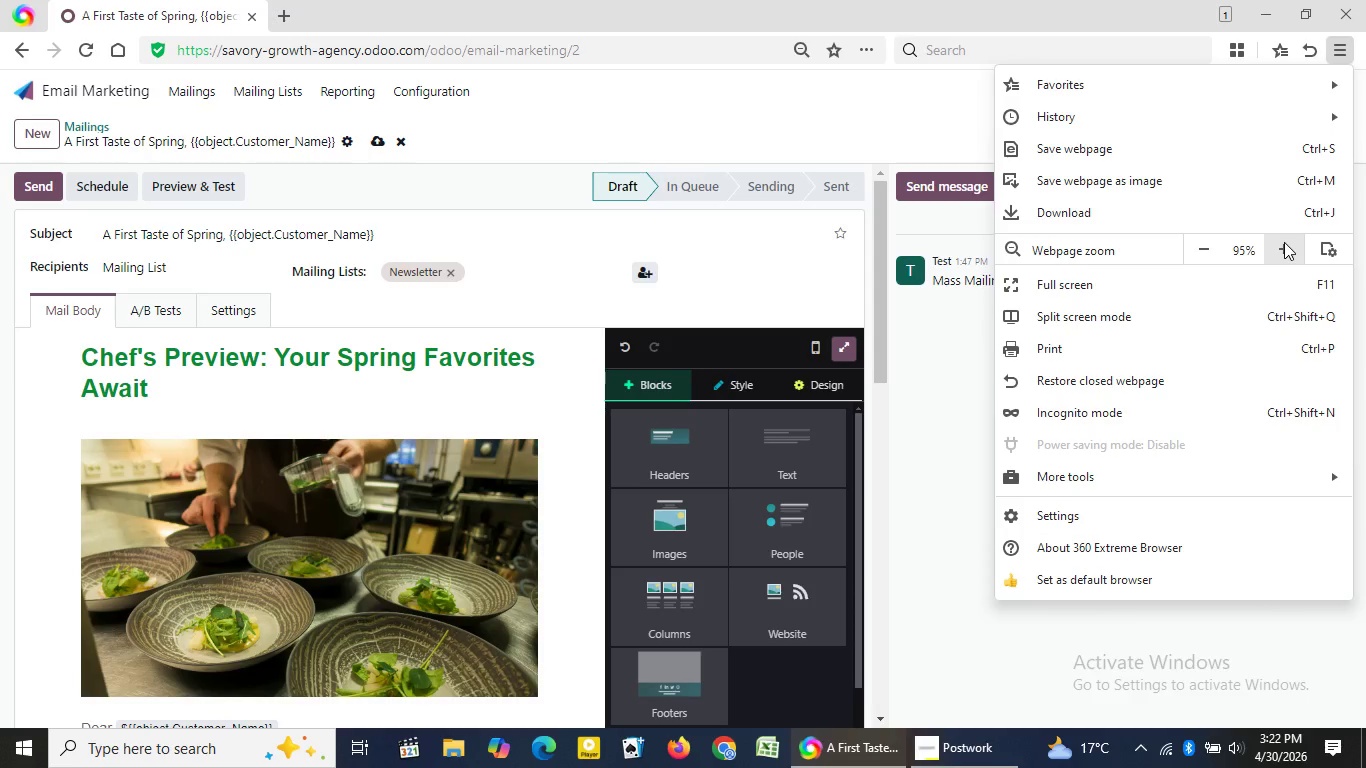 
left_click([1284, 242])
 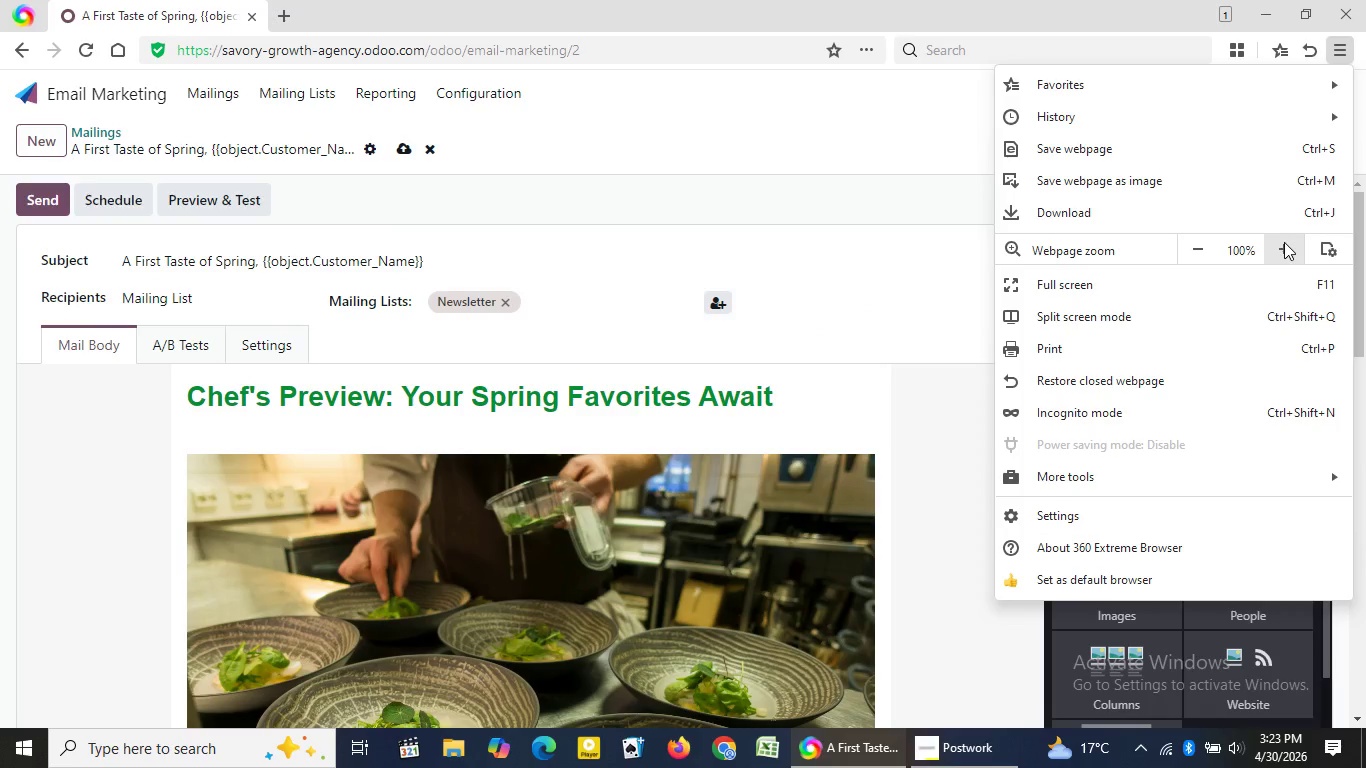 
left_click([1284, 242])
 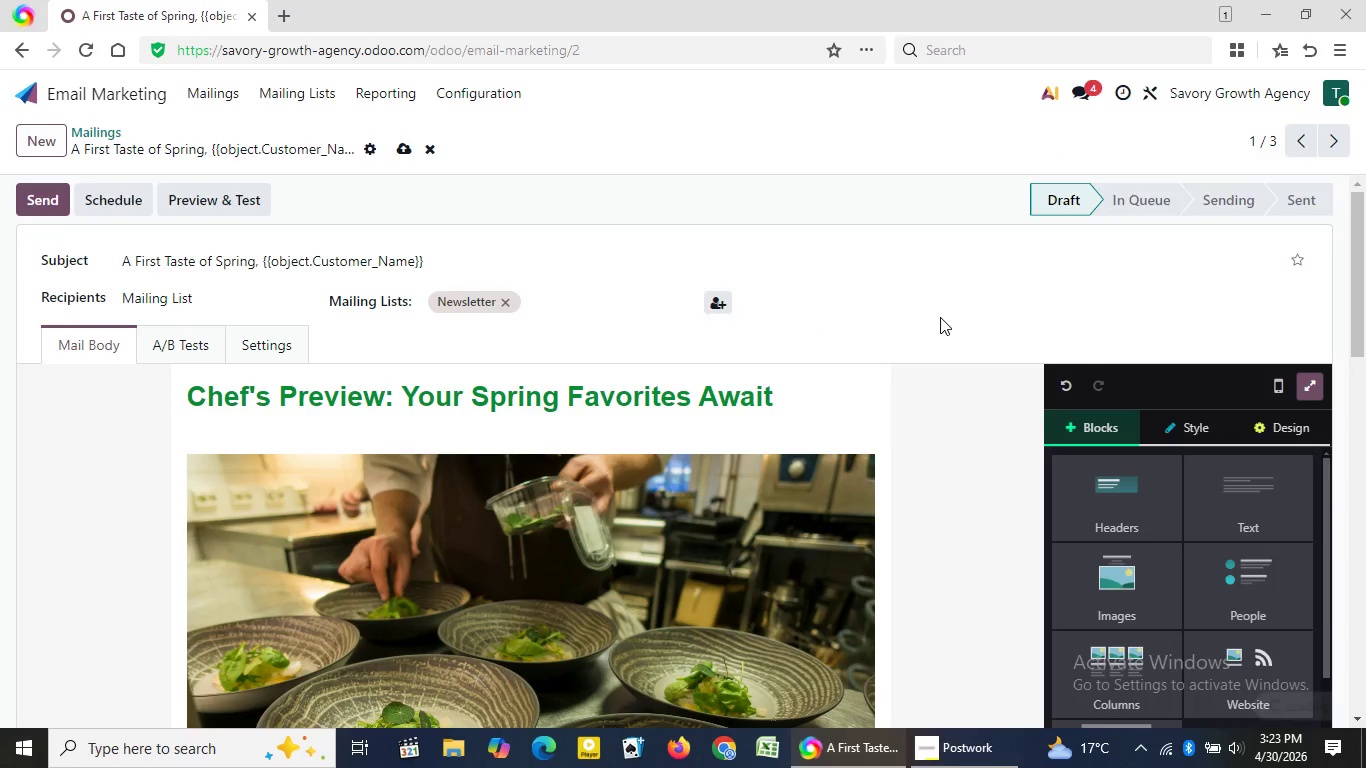 
left_click([940, 317])
 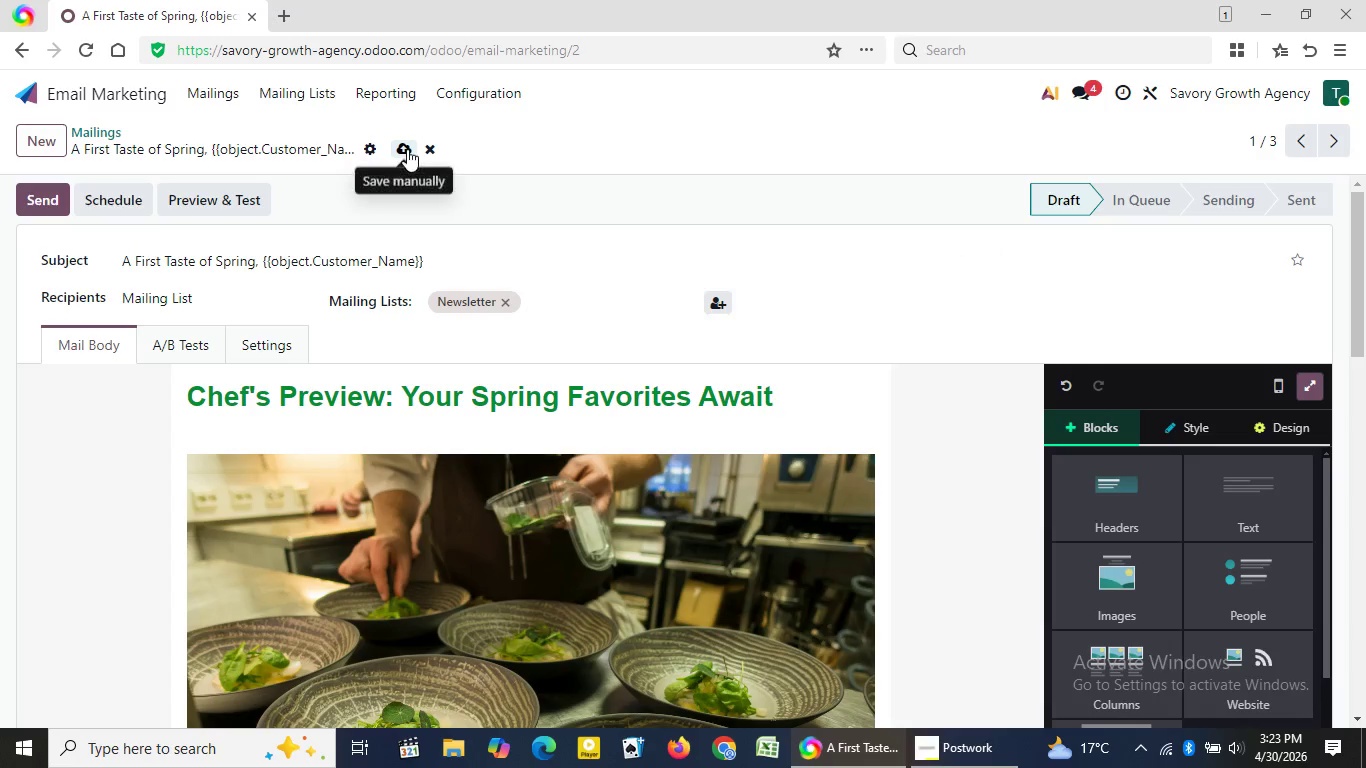 
left_click([407, 149])
 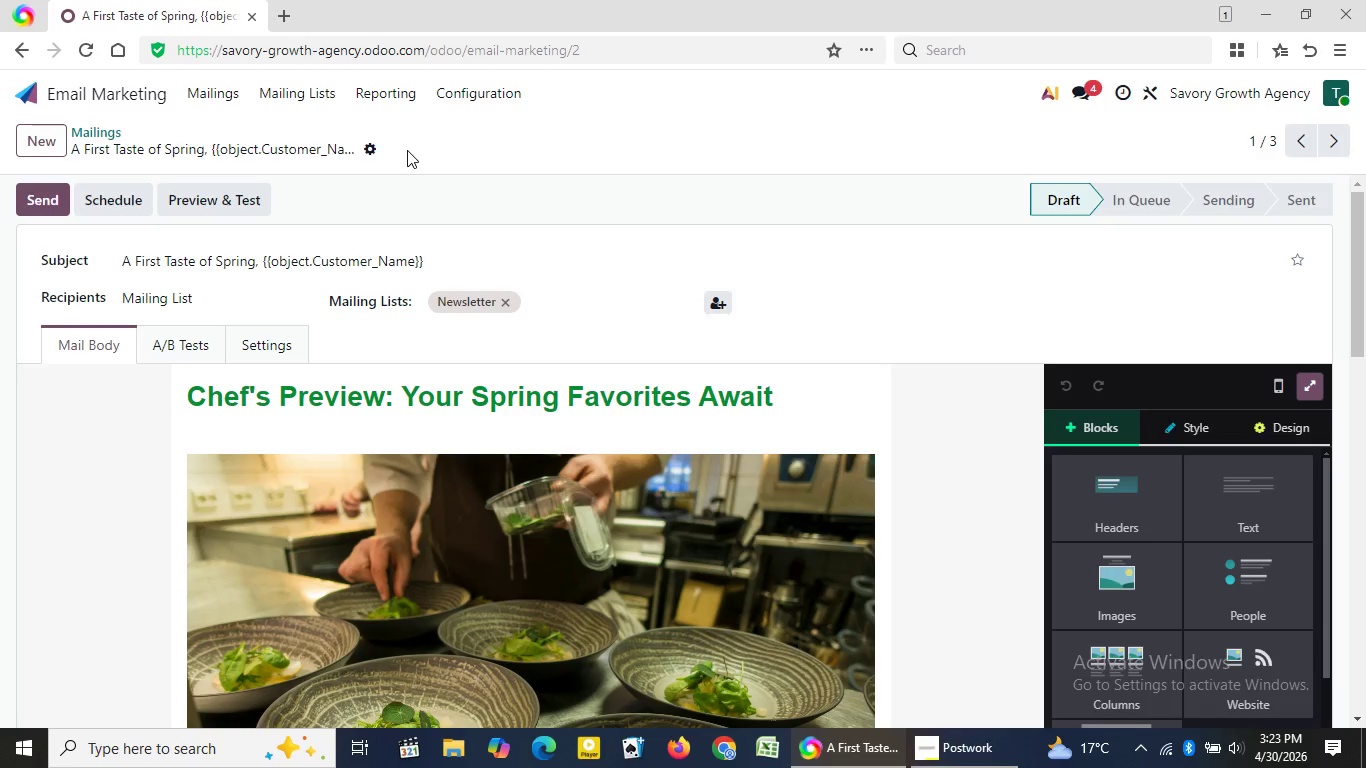 
wait(10.61)
 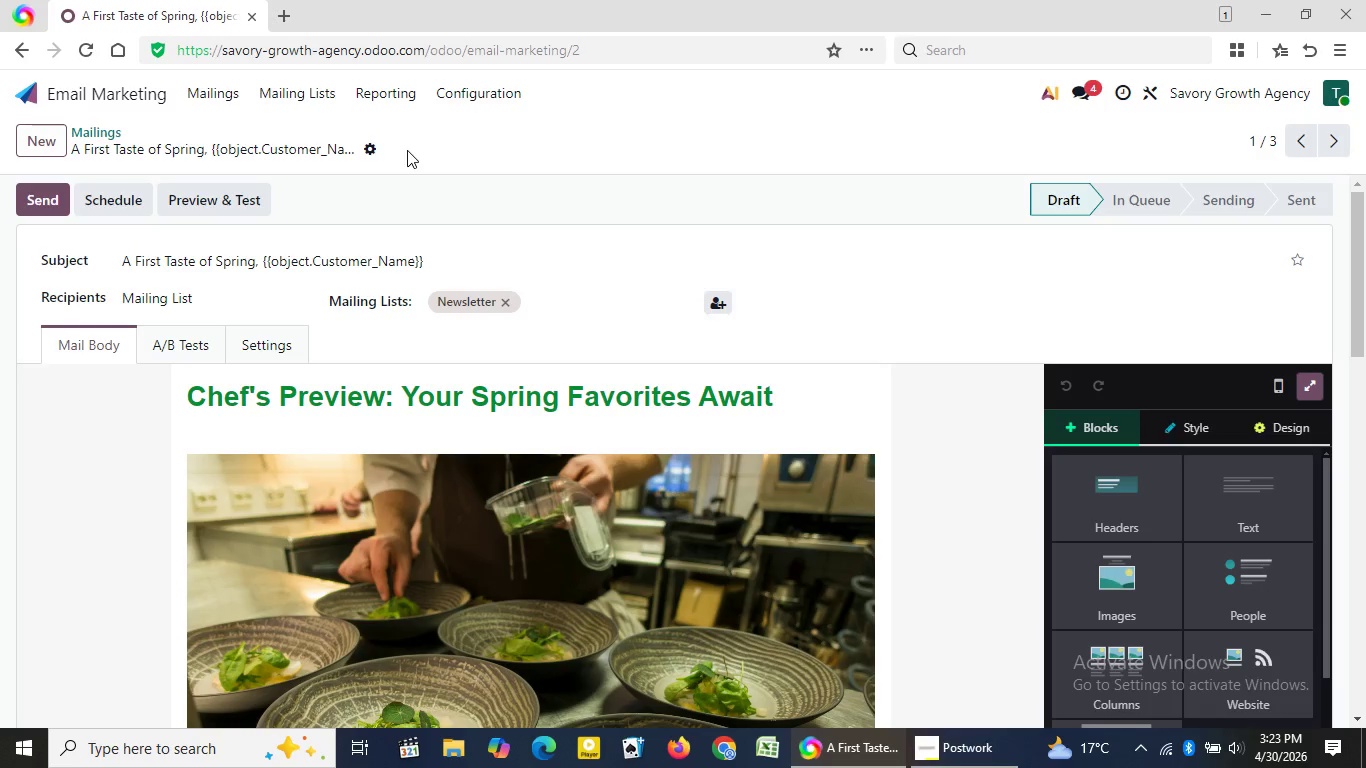 
left_click([232, 87])
 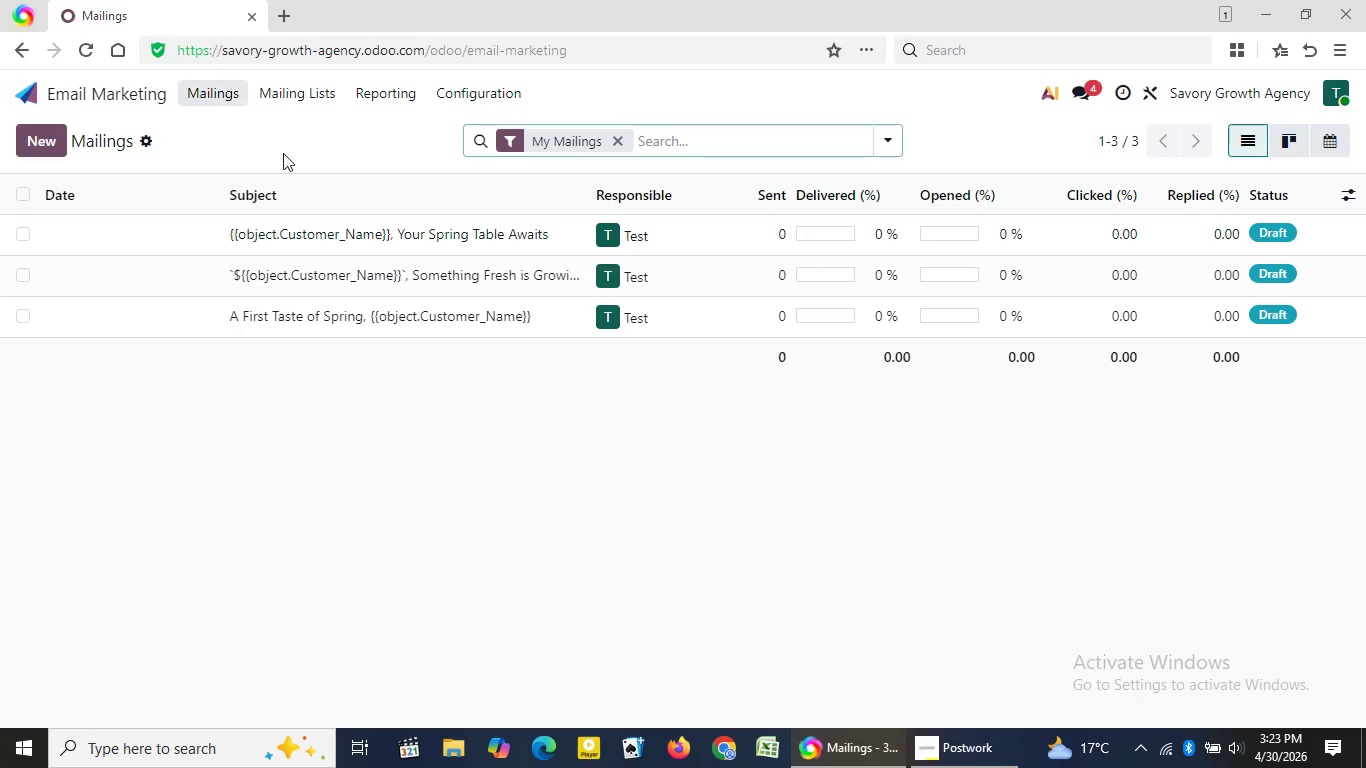 
wait(8.05)
 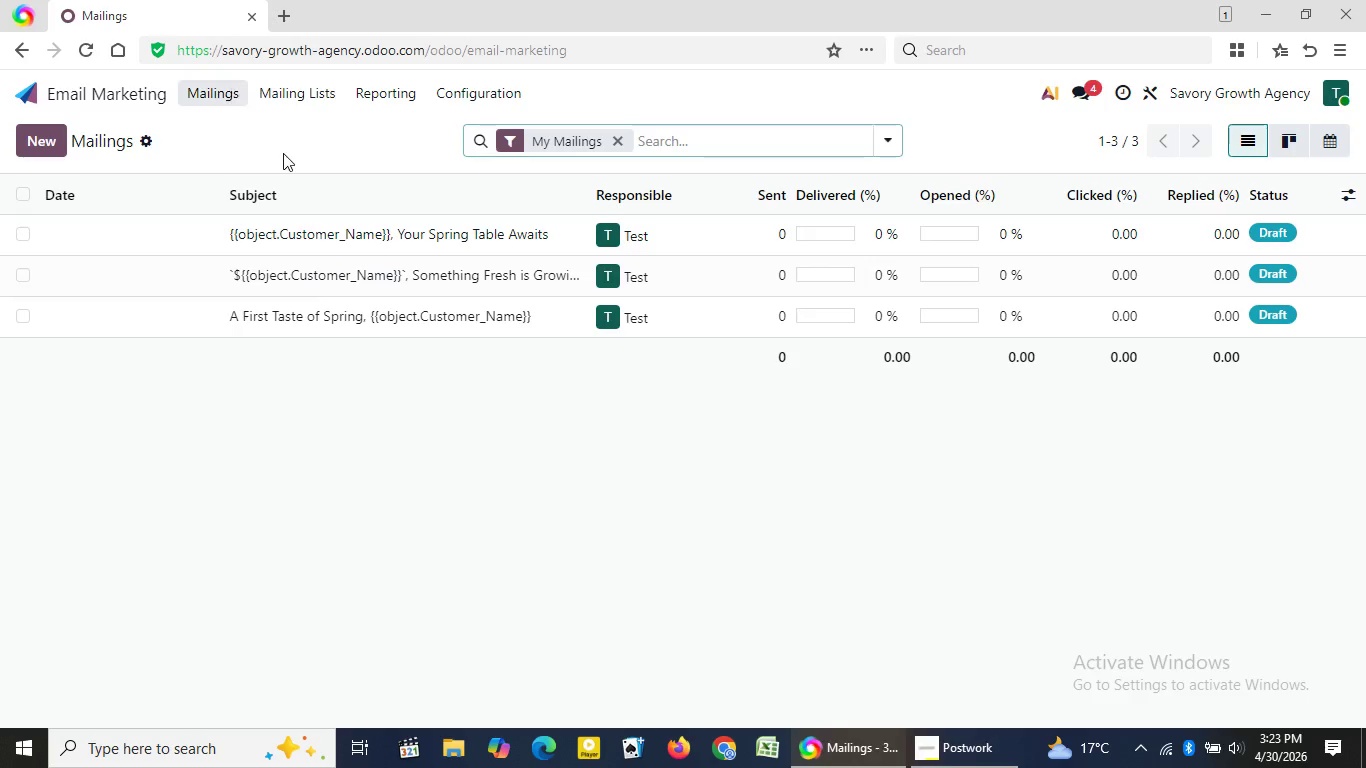 
left_click([521, 282])
 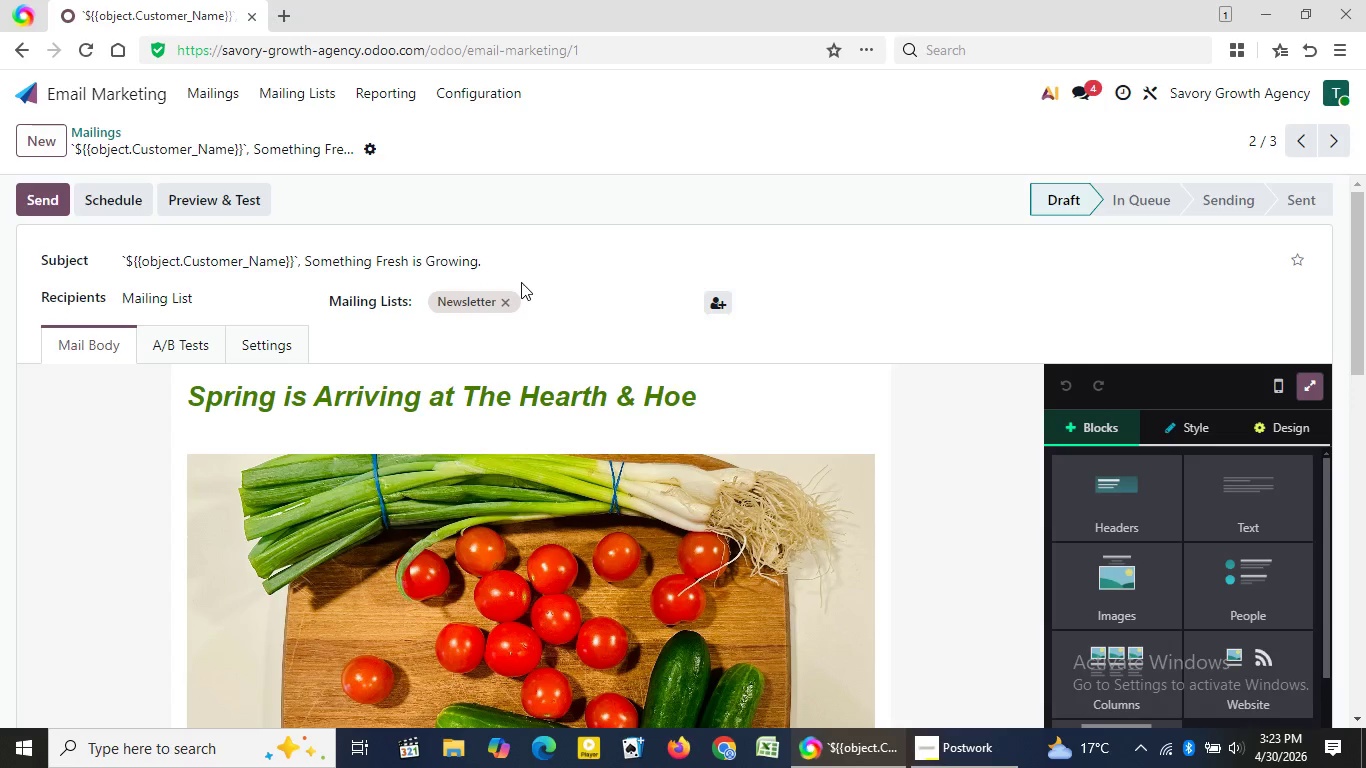 
wait(8.11)
 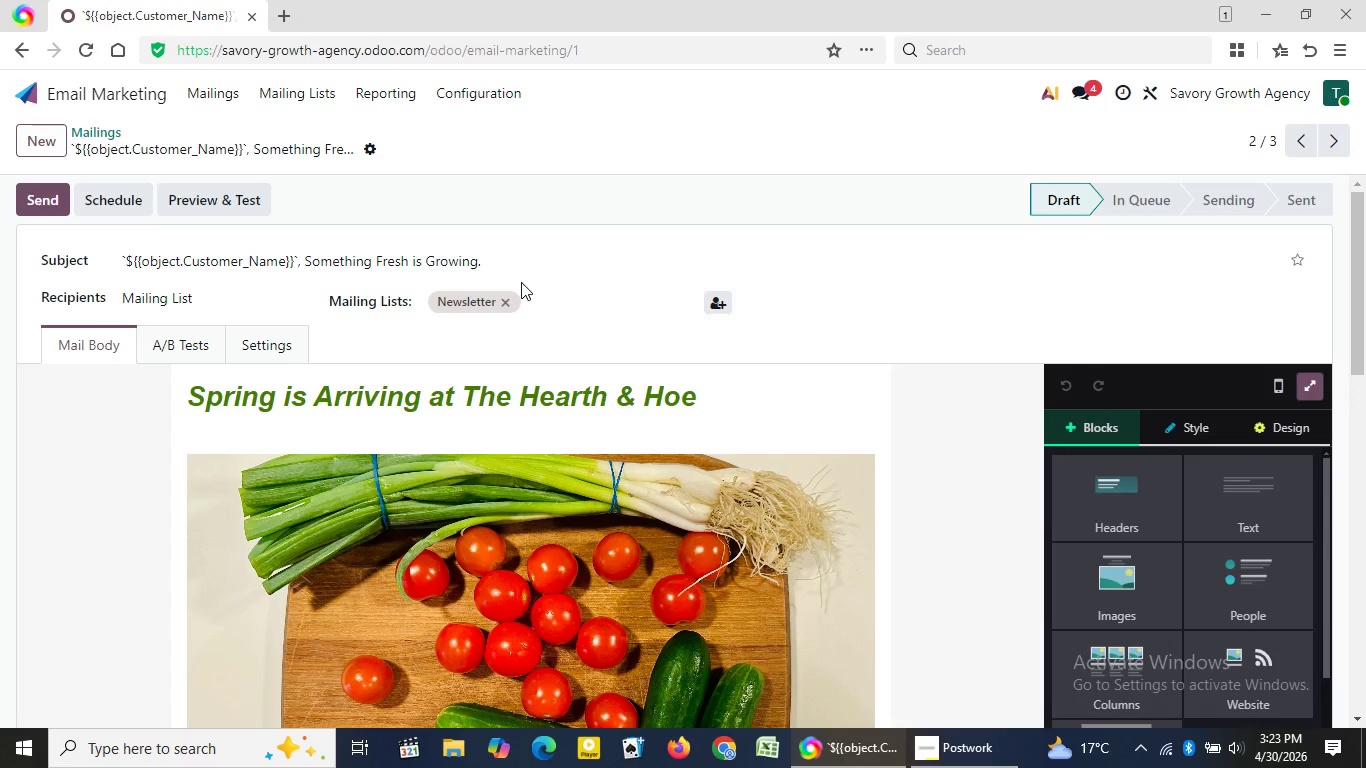 
left_click_drag(start_coordinate=[1359, 342], to_coordinate=[1365, 534])
 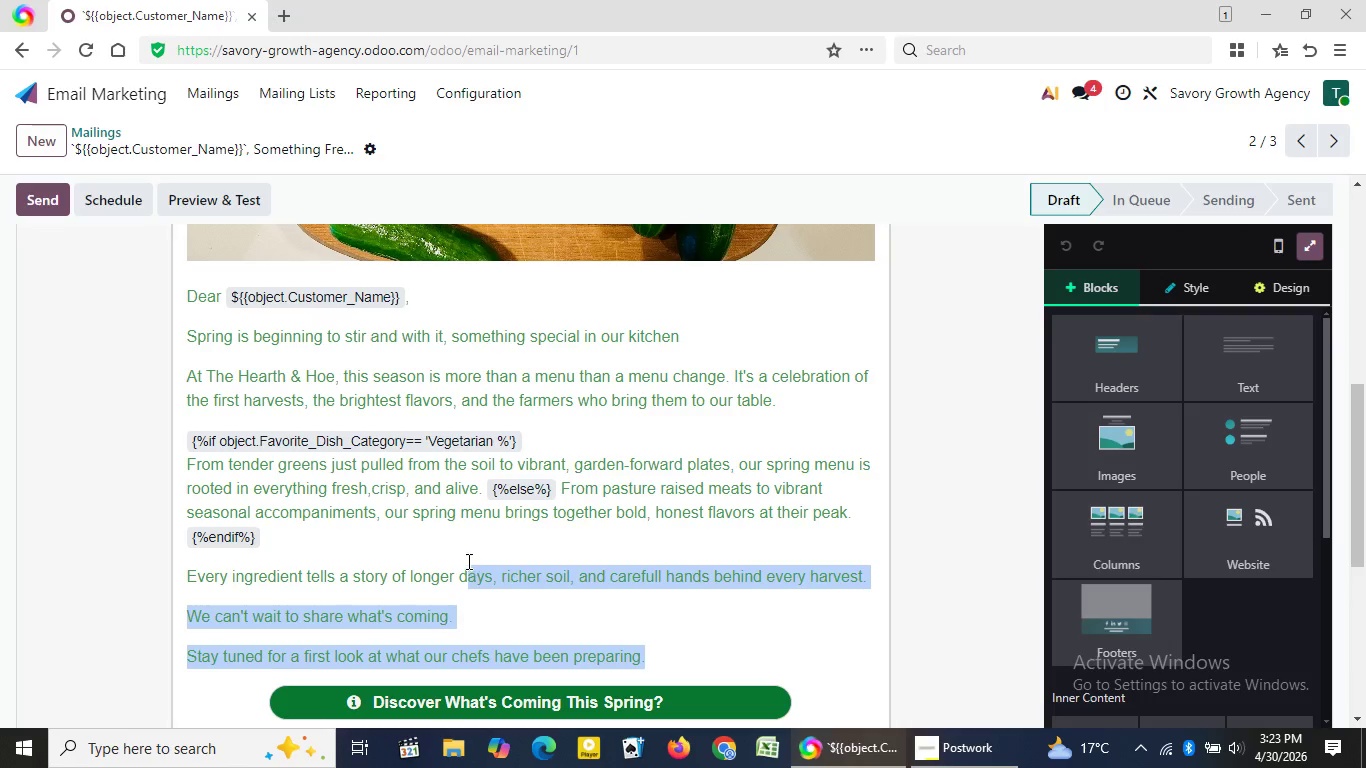 
left_click_drag(start_coordinate=[686, 645], to_coordinate=[165, 292])
 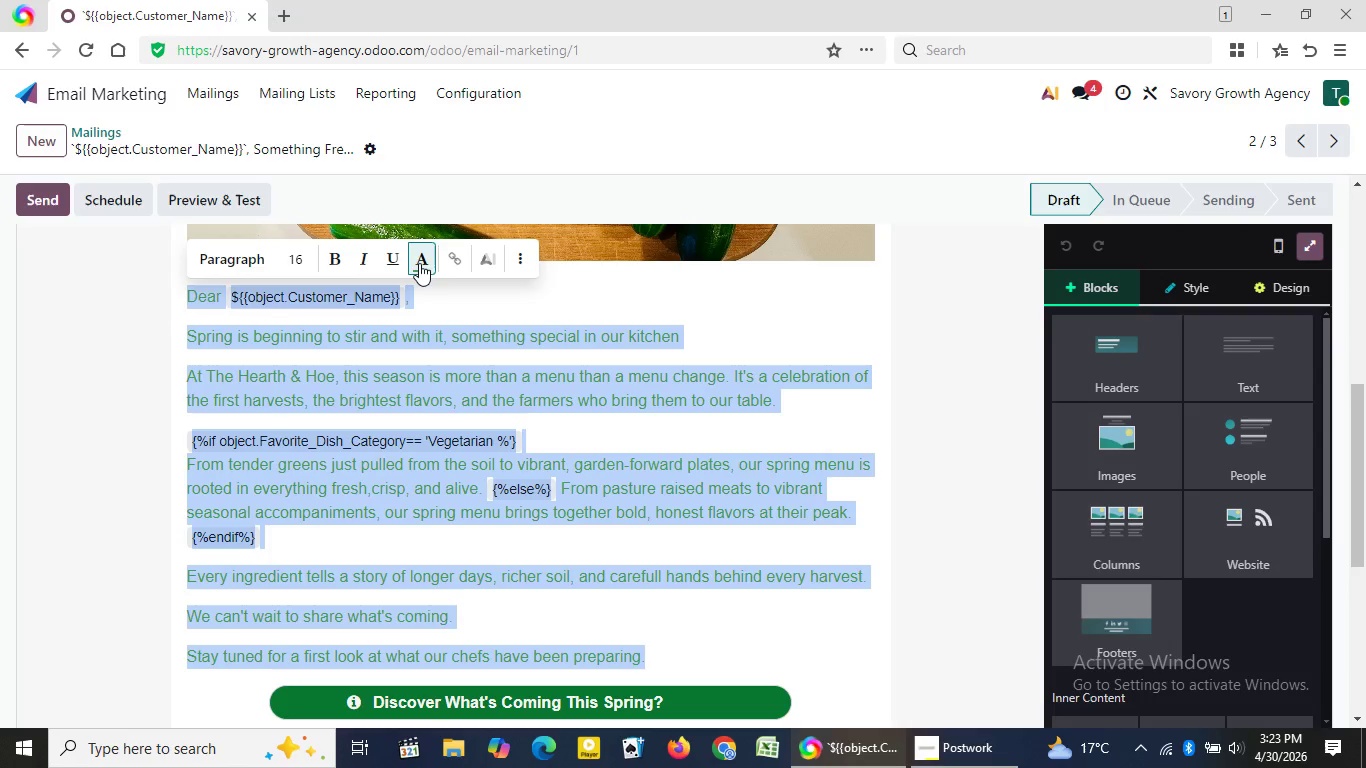 
left_click([419, 263])
 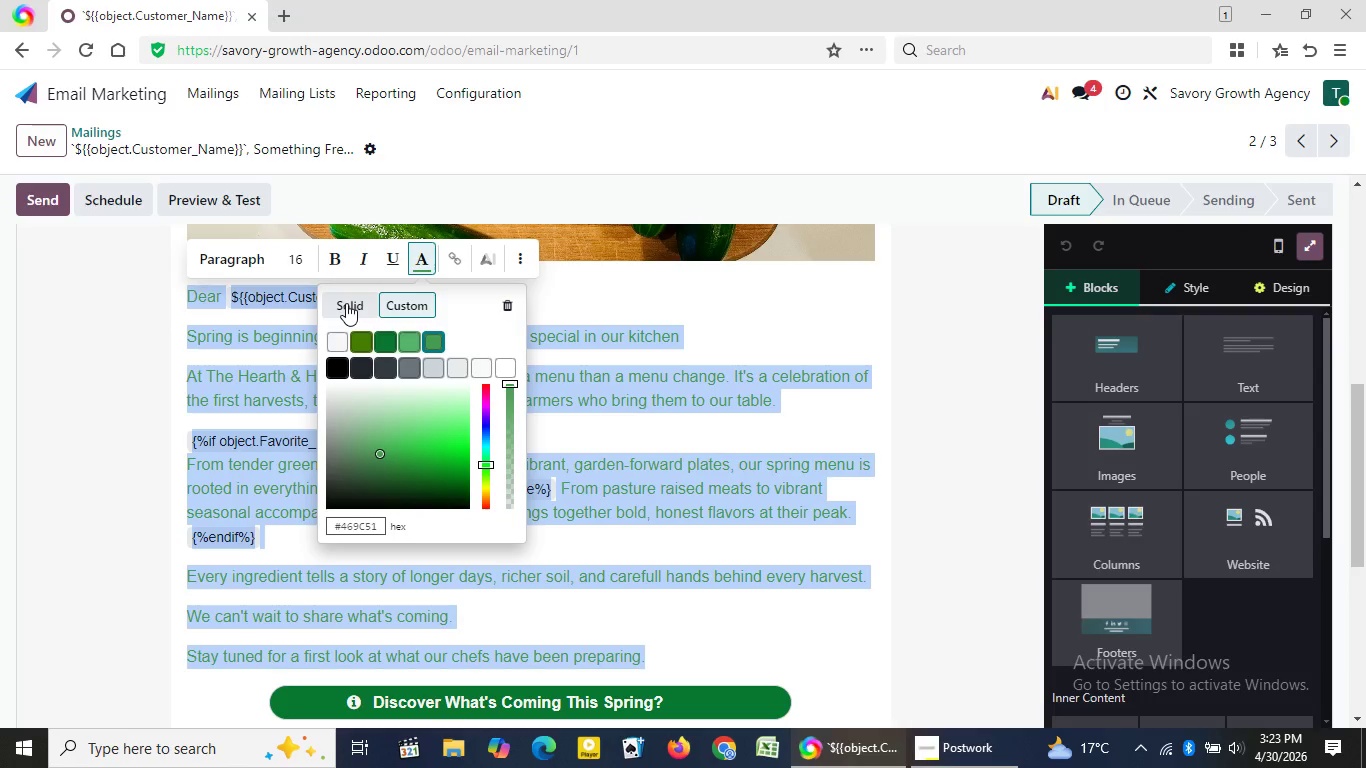 
left_click([346, 303])
 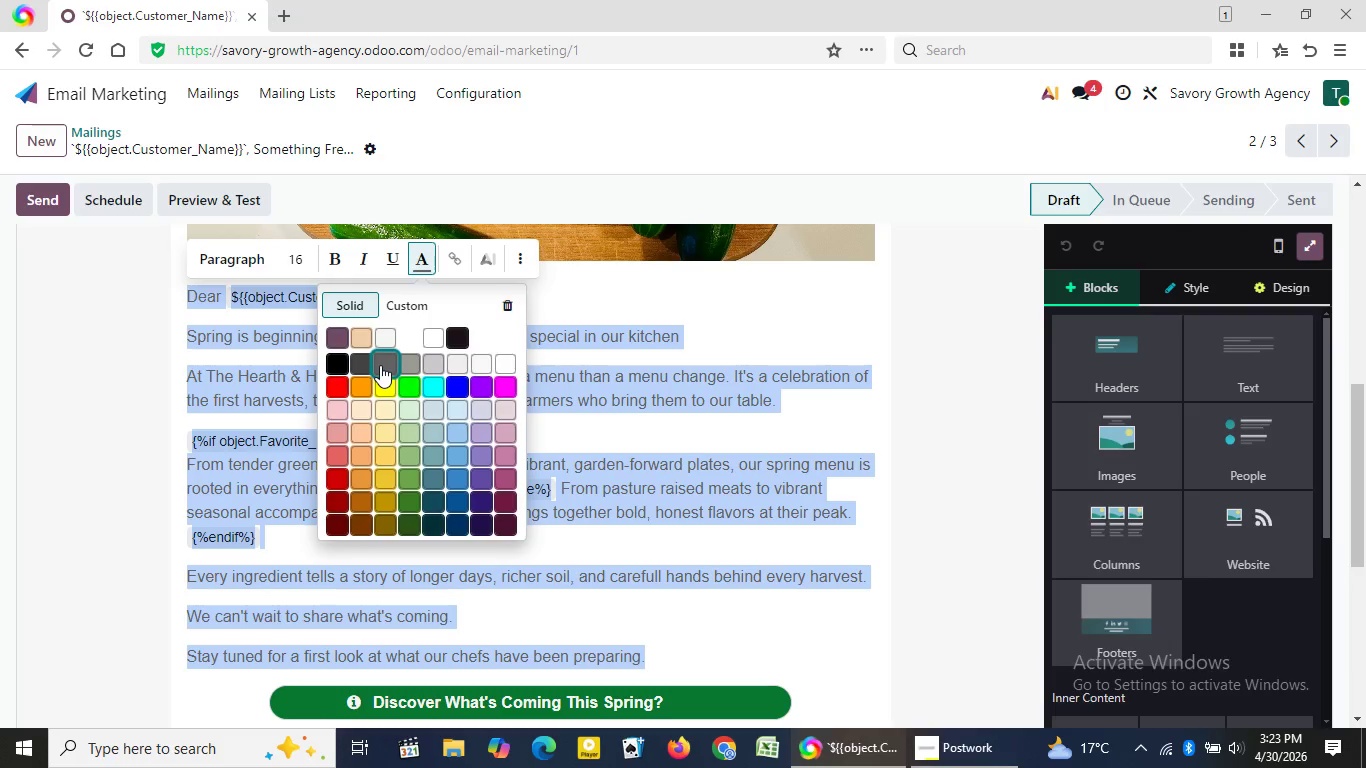 
left_click([380, 365])
 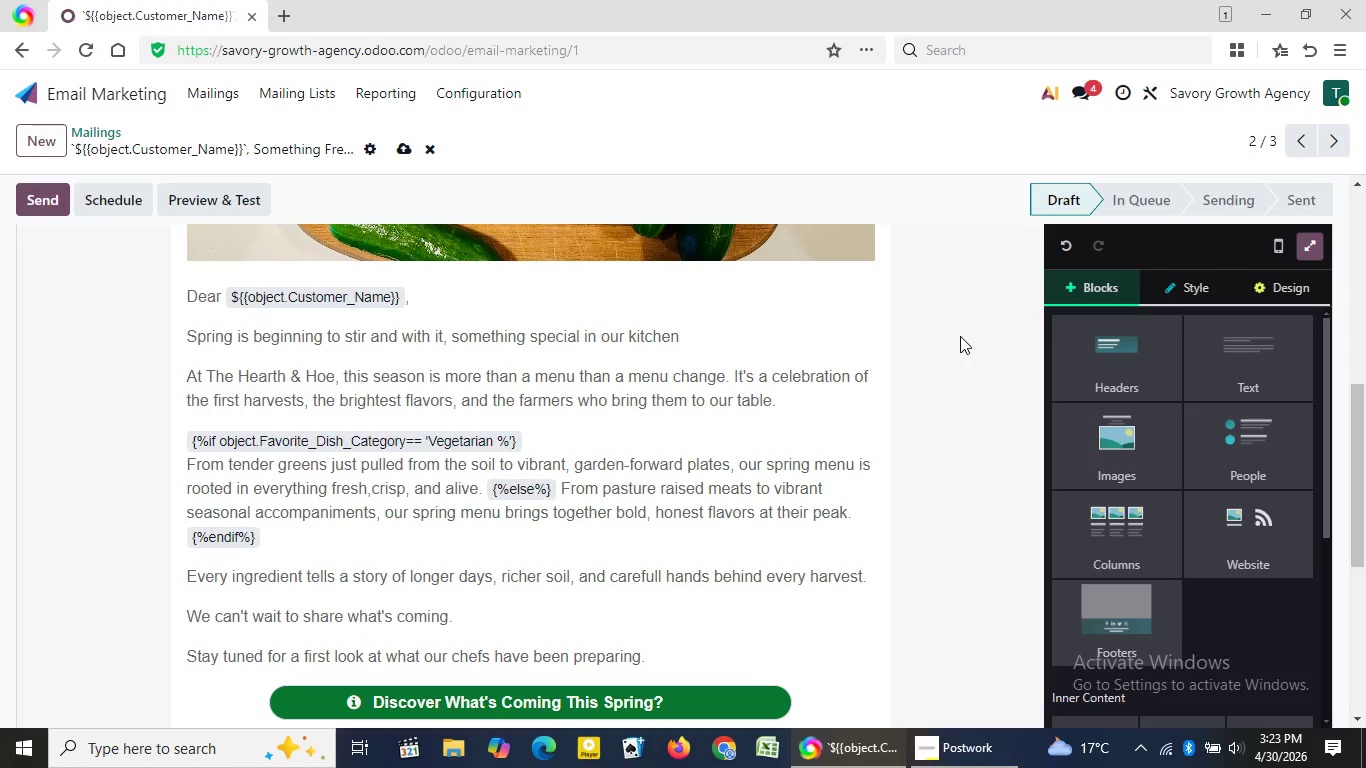 
left_click([960, 336])
 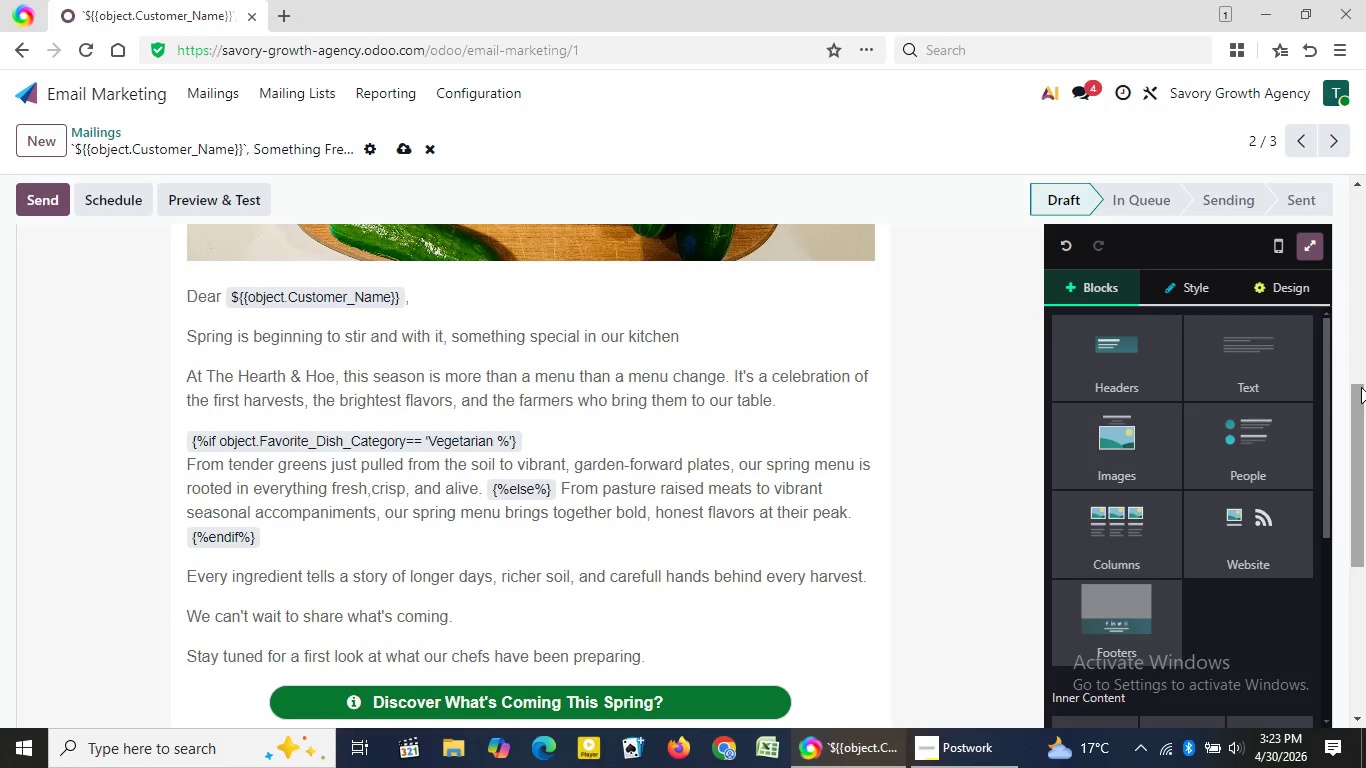 
left_click_drag(start_coordinate=[1361, 387], to_coordinate=[1359, 178])
 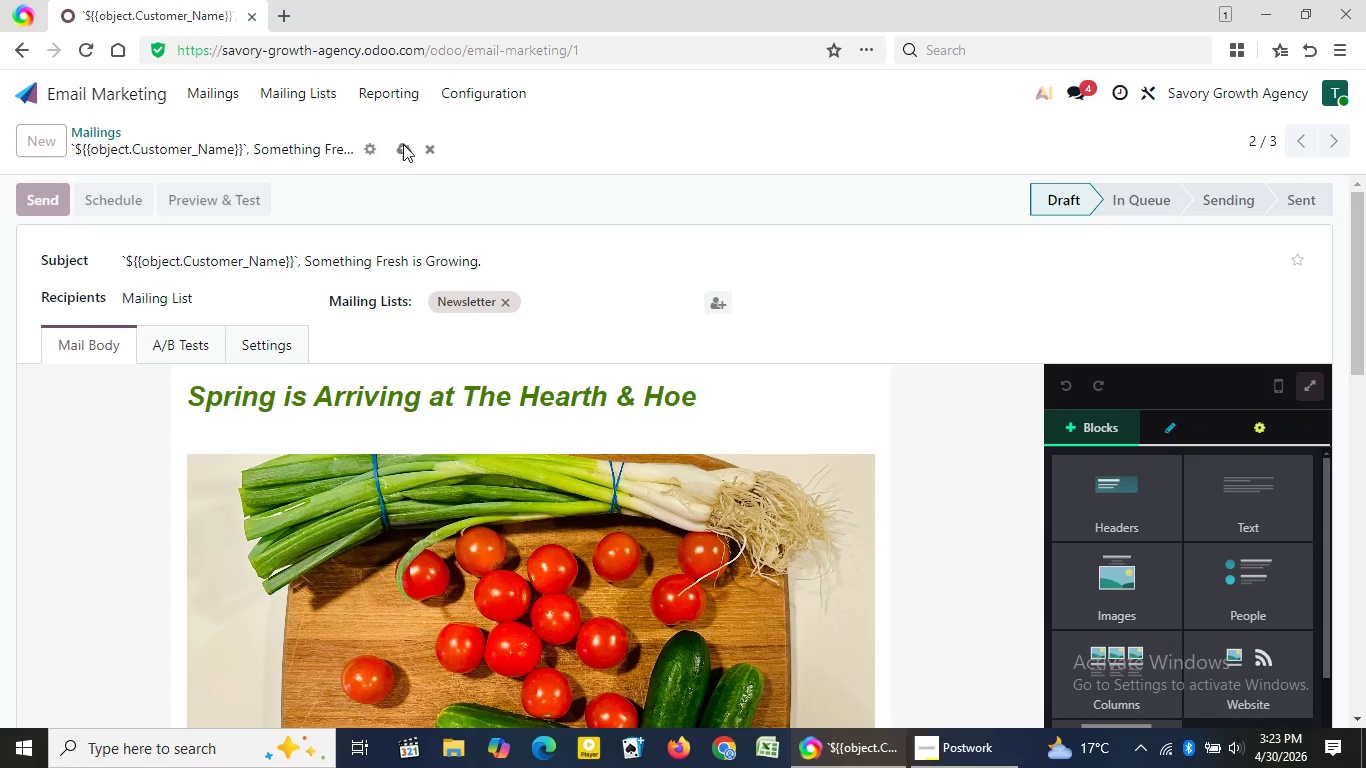 
left_click([403, 144])
 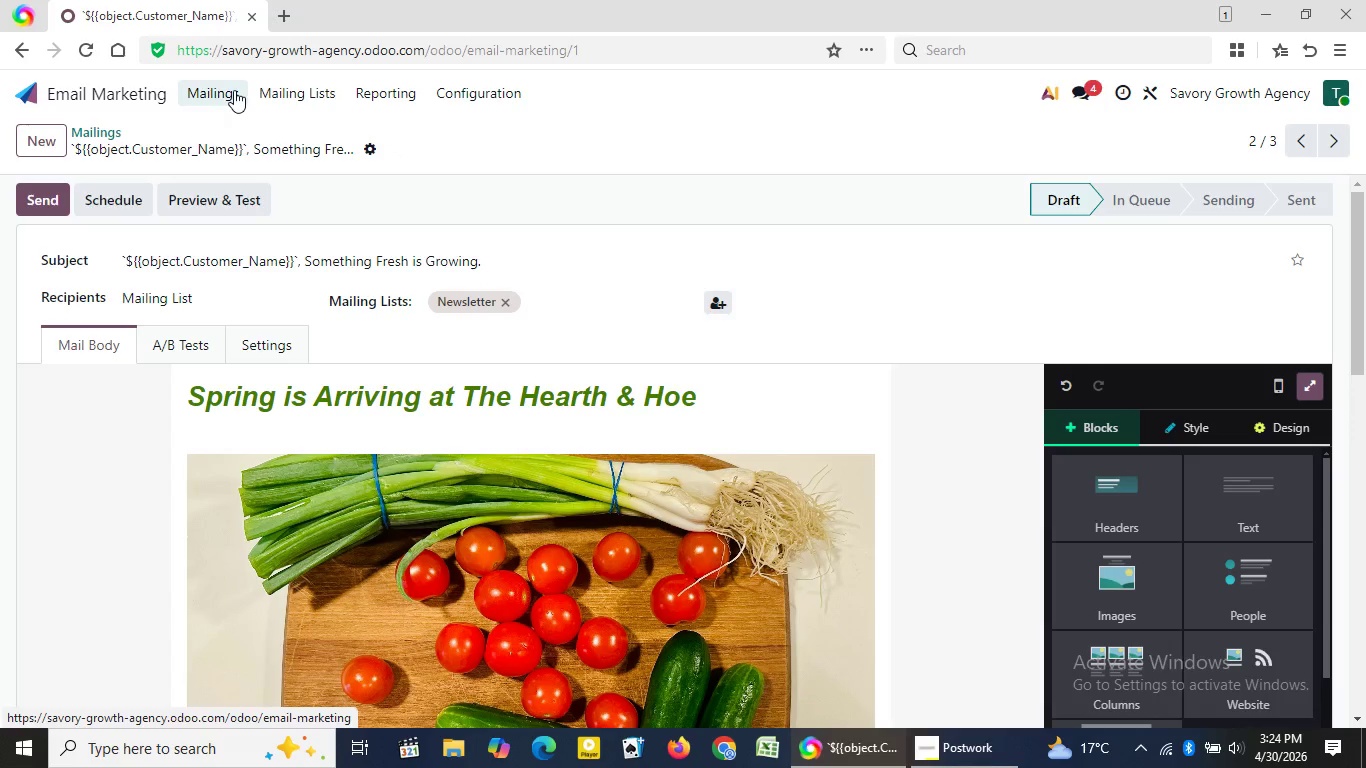 
left_click([234, 90])
 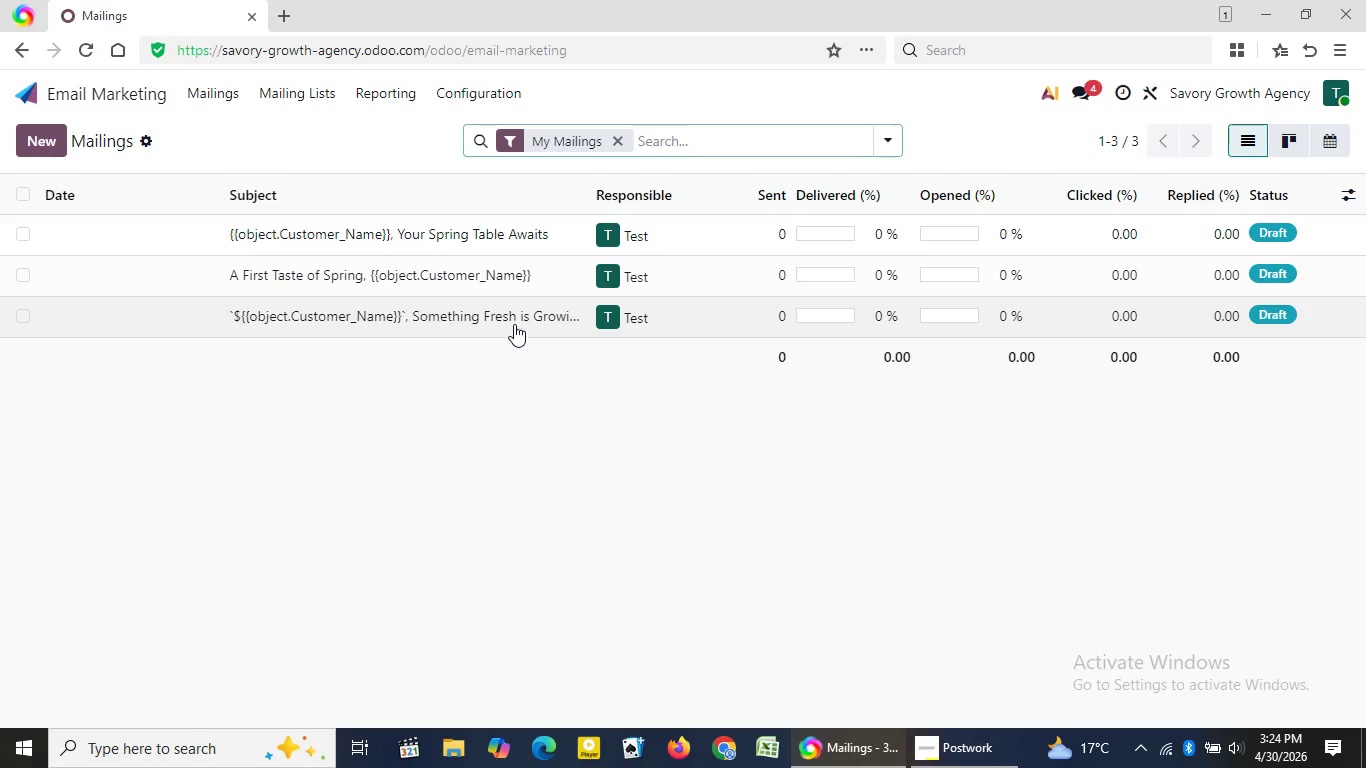 
wait(11.23)
 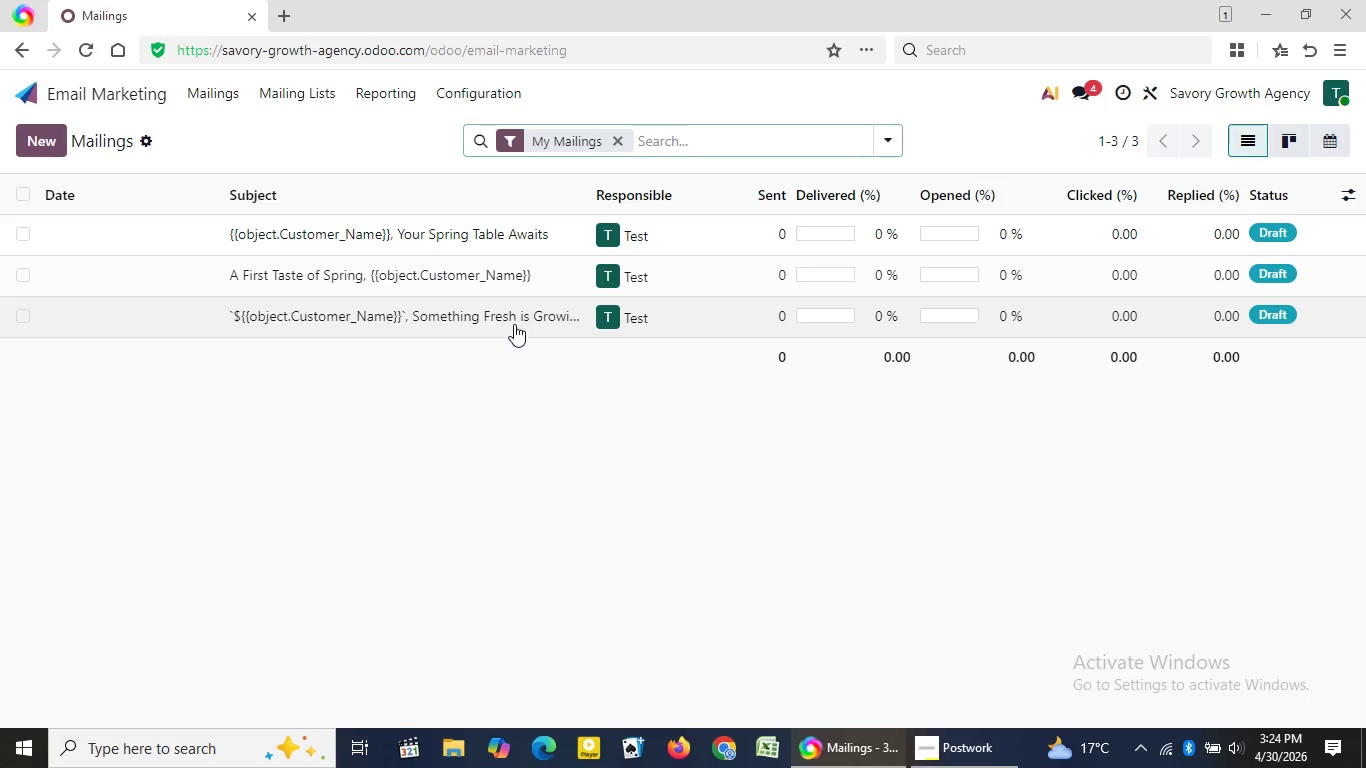 
left_click([491, 319])
 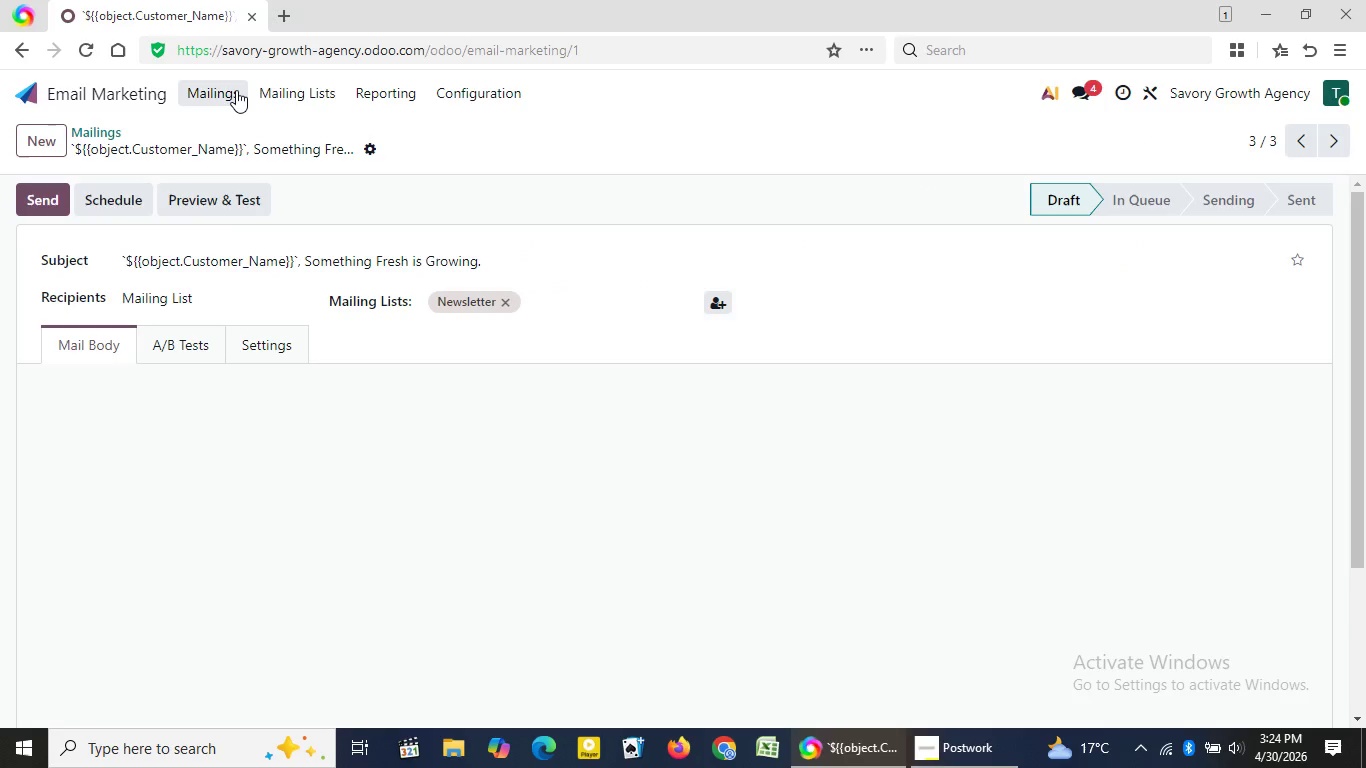 
left_click([236, 90])
 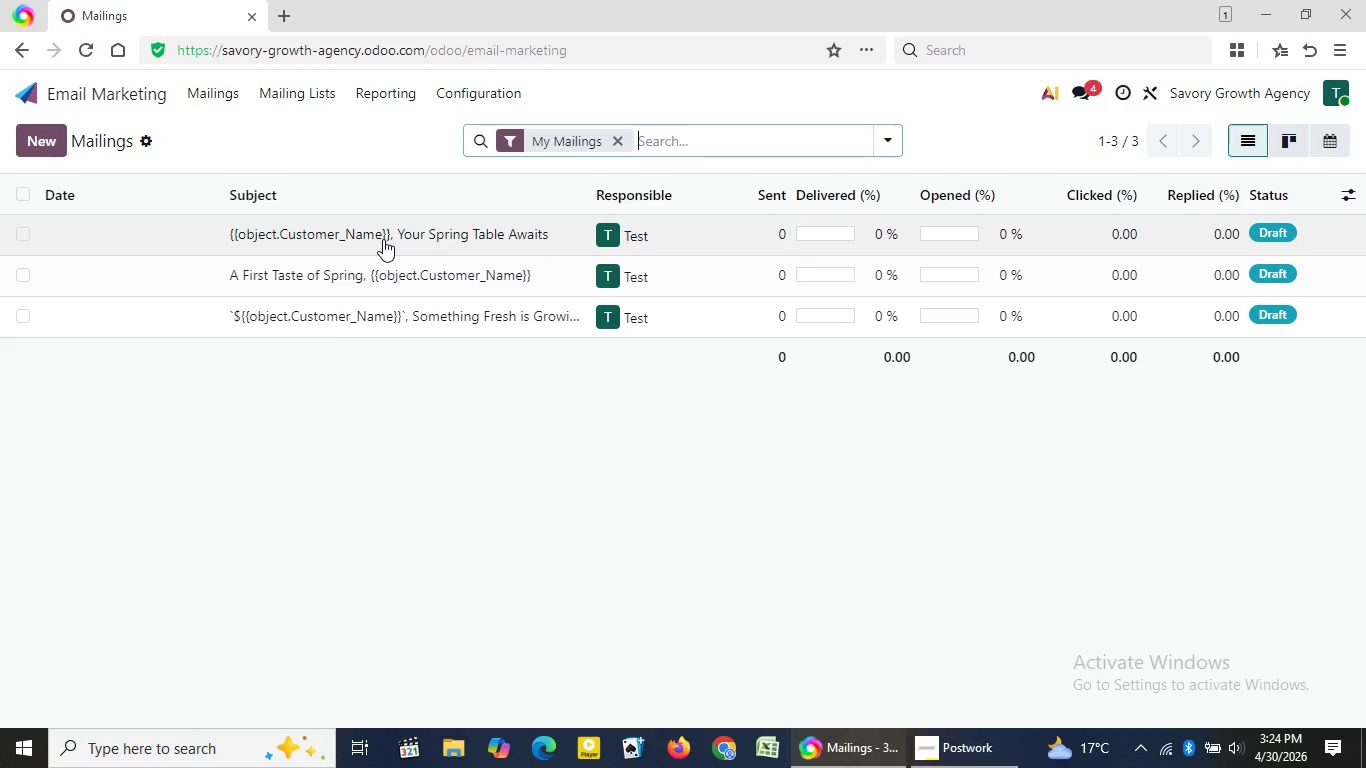 
left_click([383, 239])
 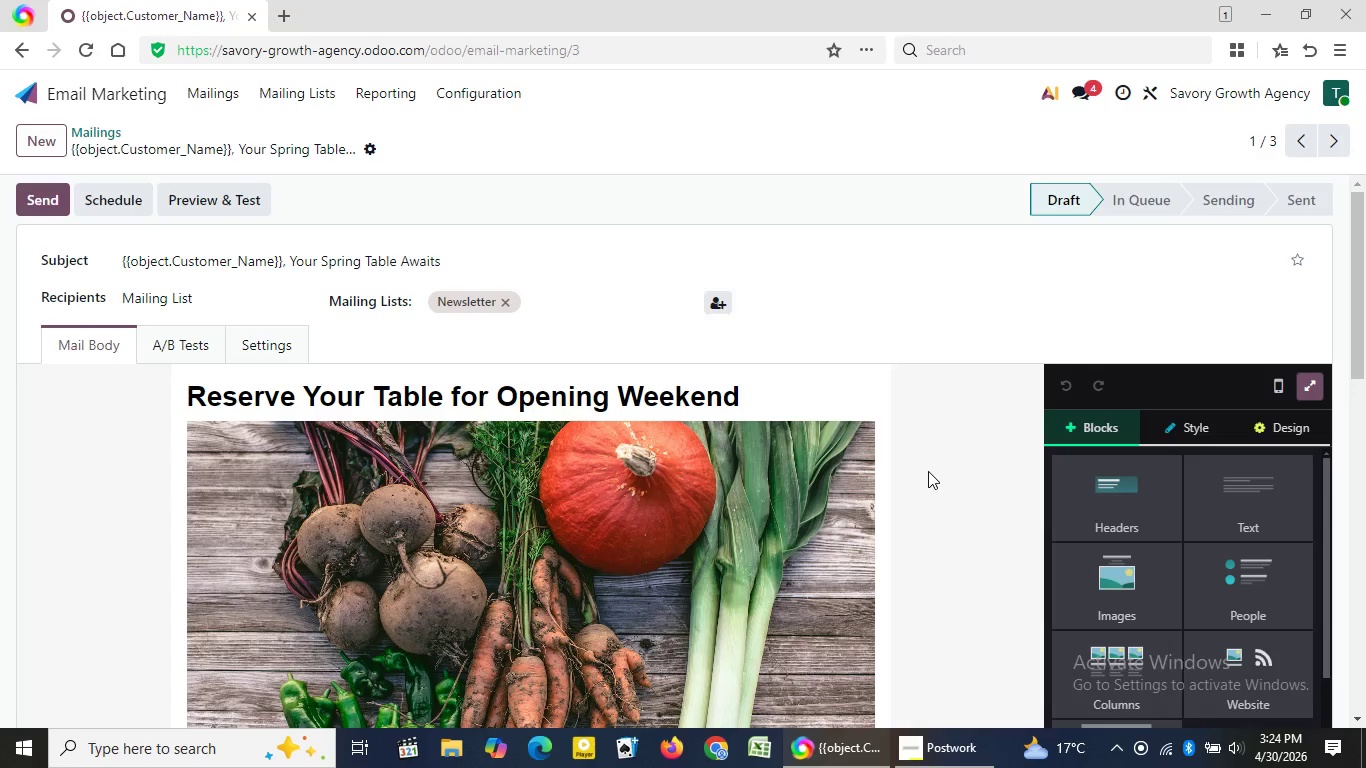 
wait(18.44)
 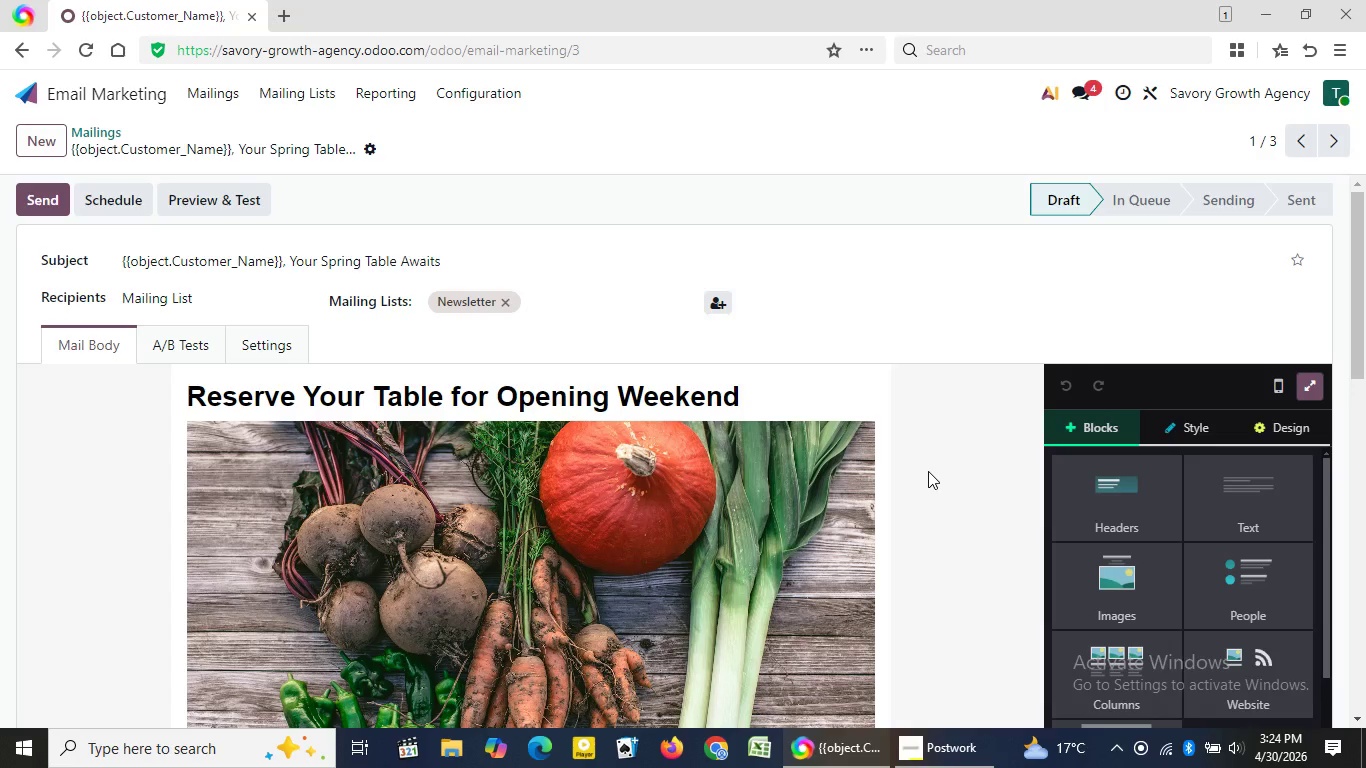 
double_click([578, 536])
 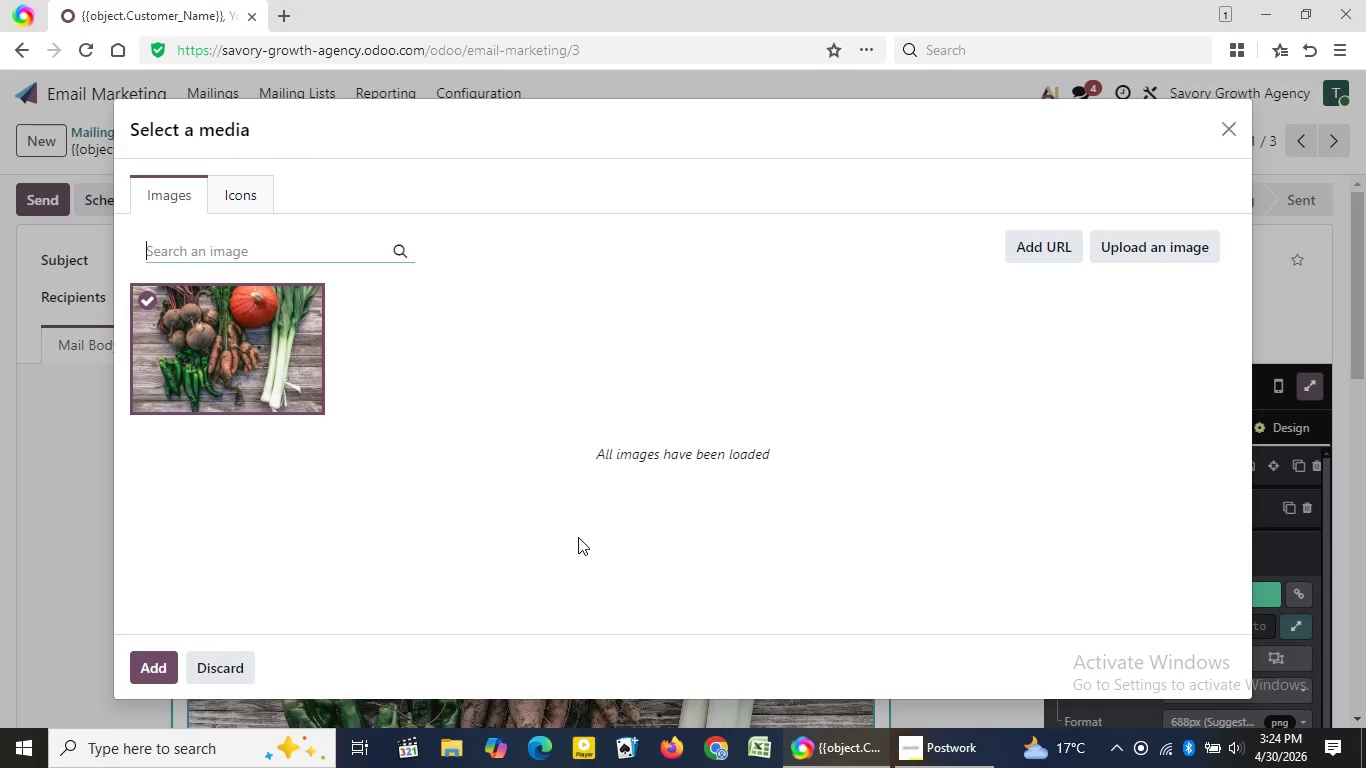 
wait(19.31)
 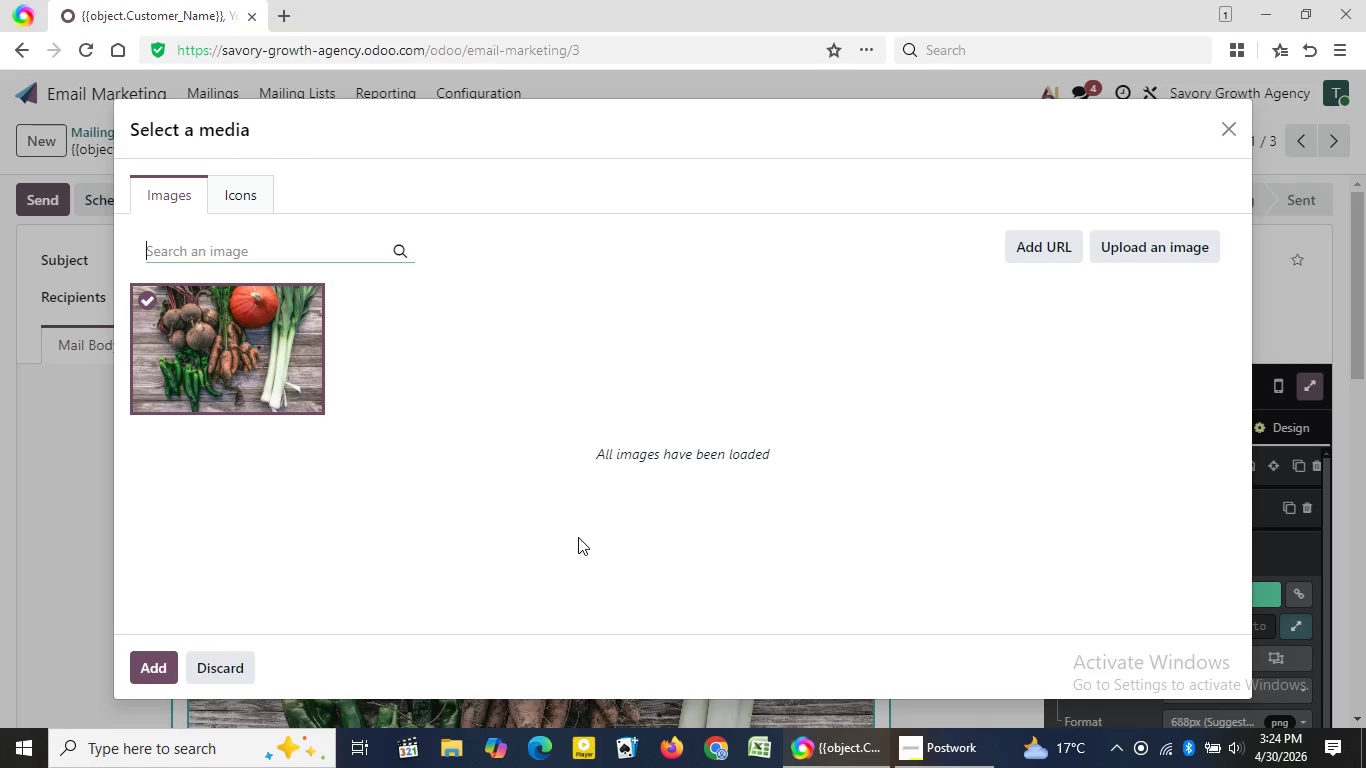 
type(intimate dinner setting)
 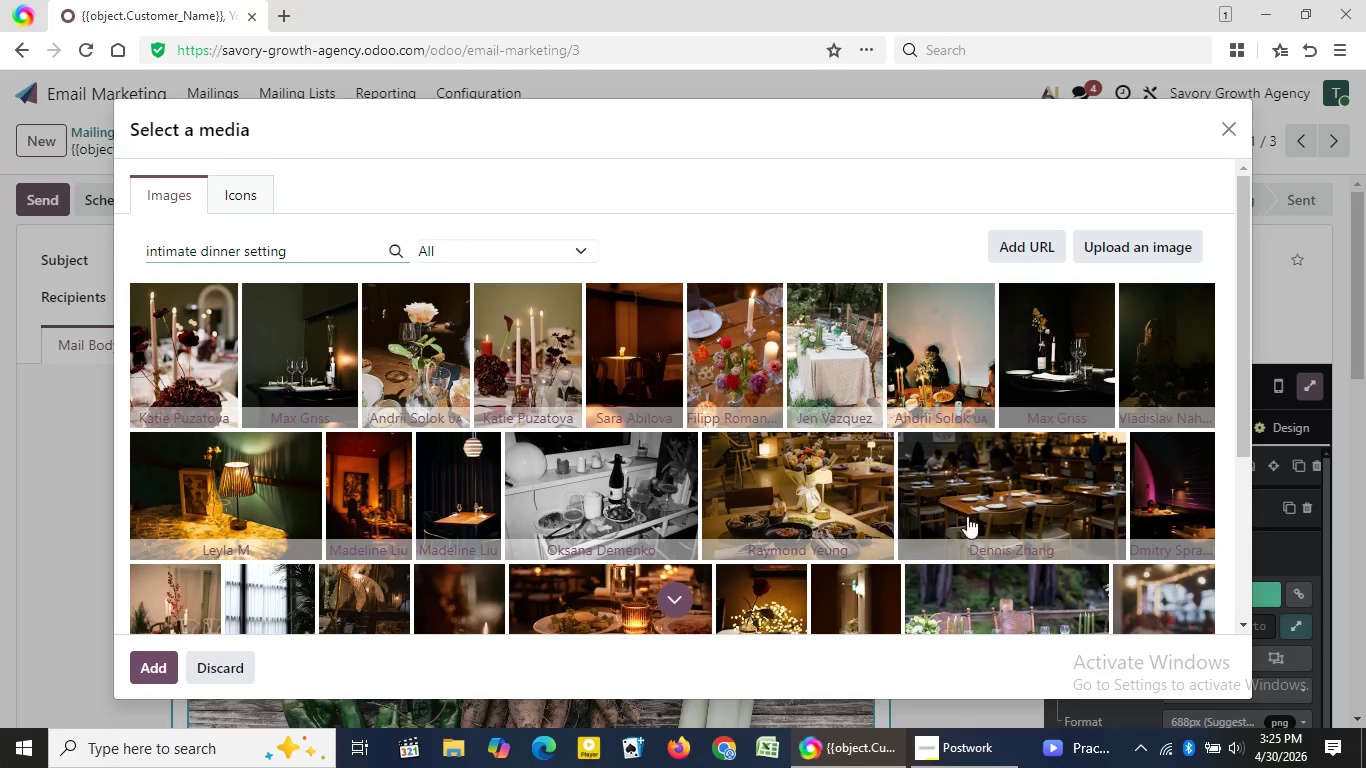 
wait(35.5)
 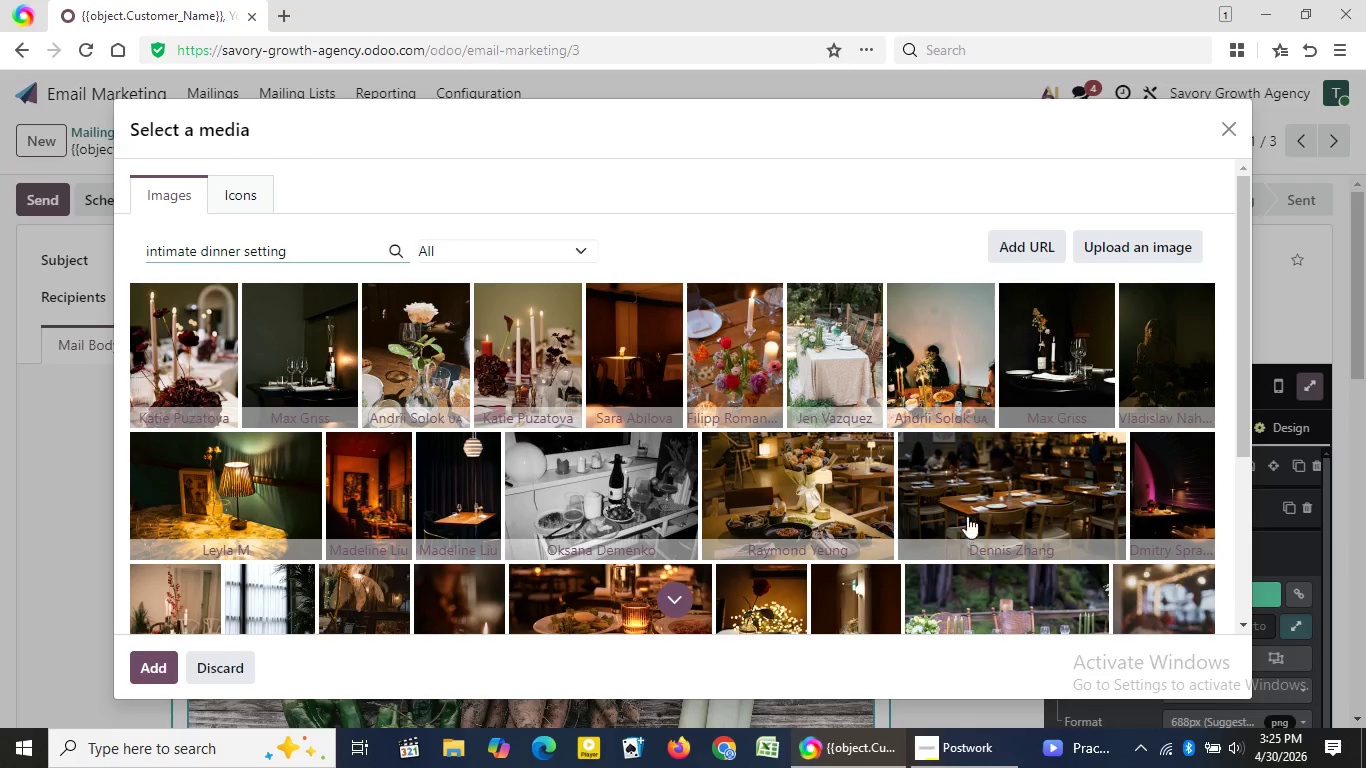 
left_click_drag(start_coordinate=[1249, 397], to_coordinate=[1247, 521])
 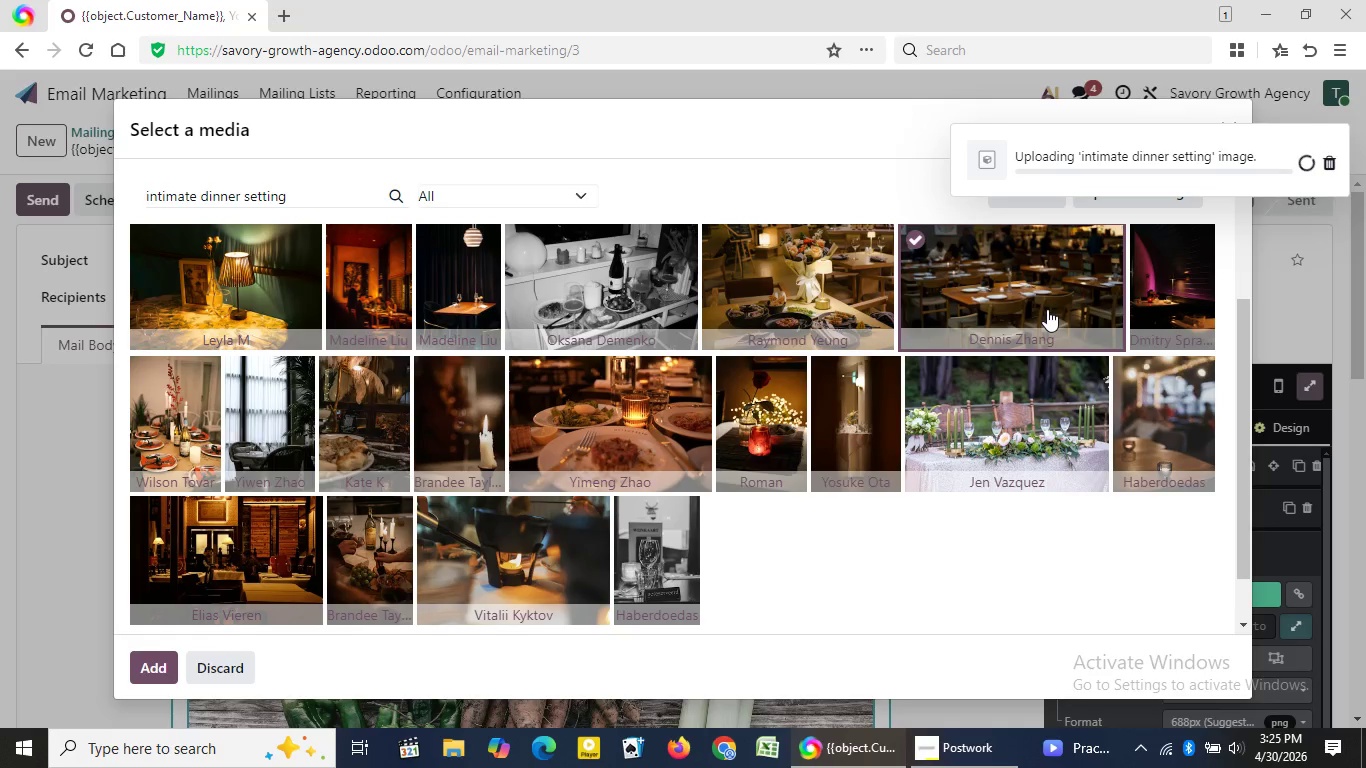 
left_click([1047, 309])
 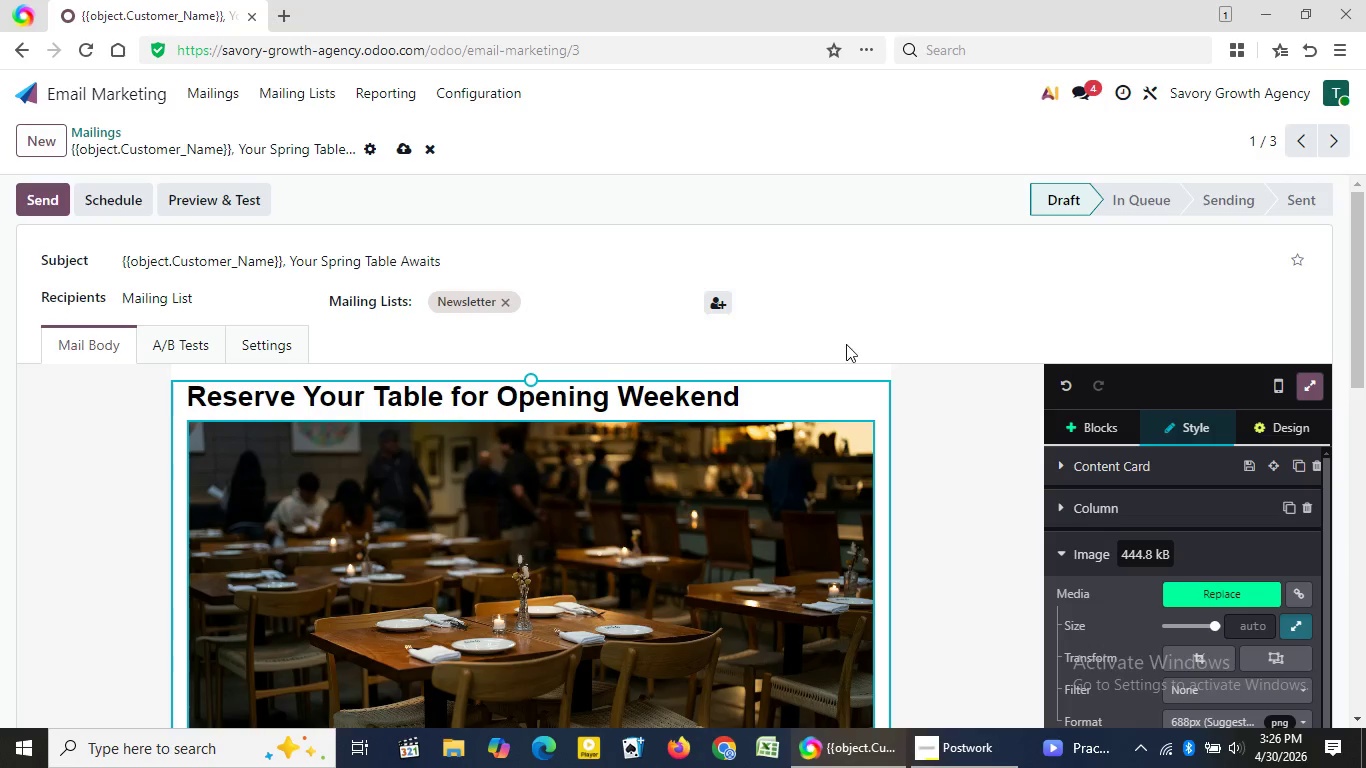 
wait(15.25)
 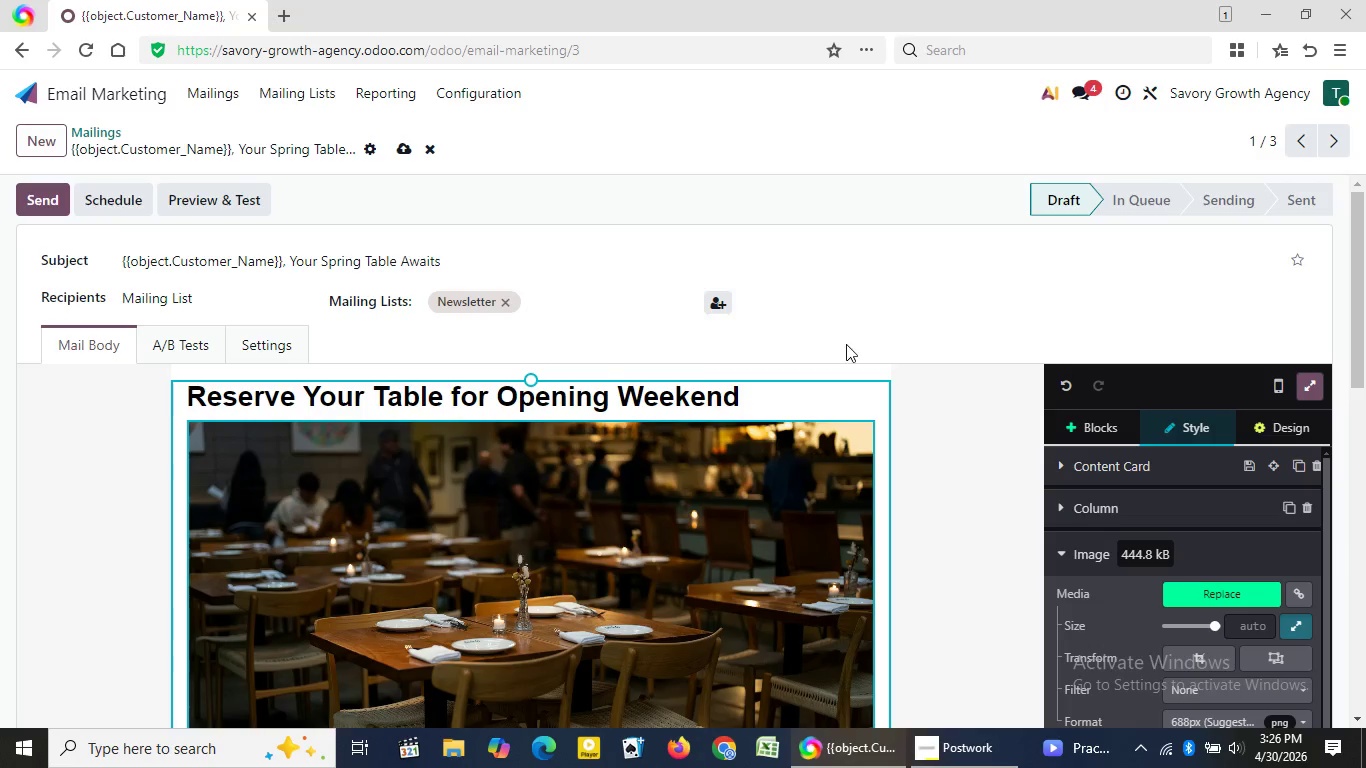 
left_click_drag(start_coordinate=[1362, 320], to_coordinate=[1361, 218])
 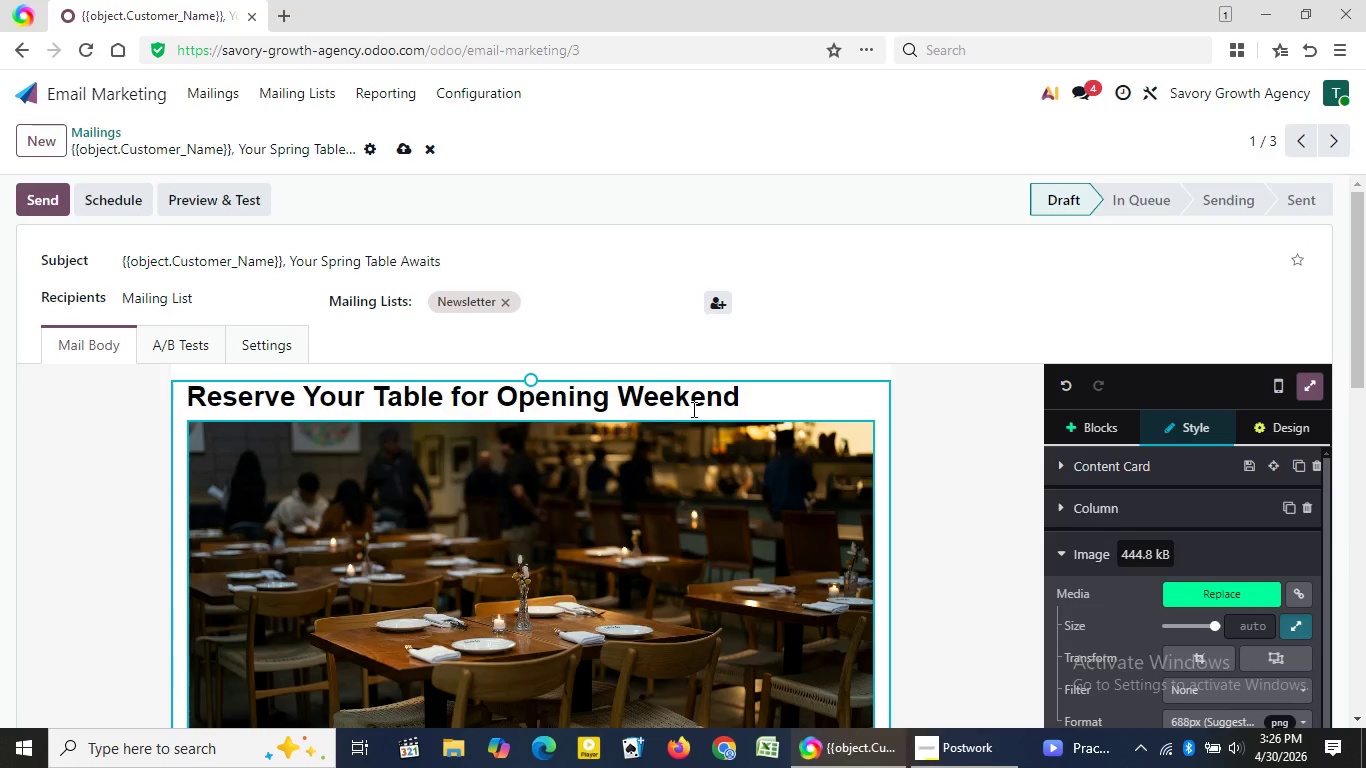 
wait(12.12)
 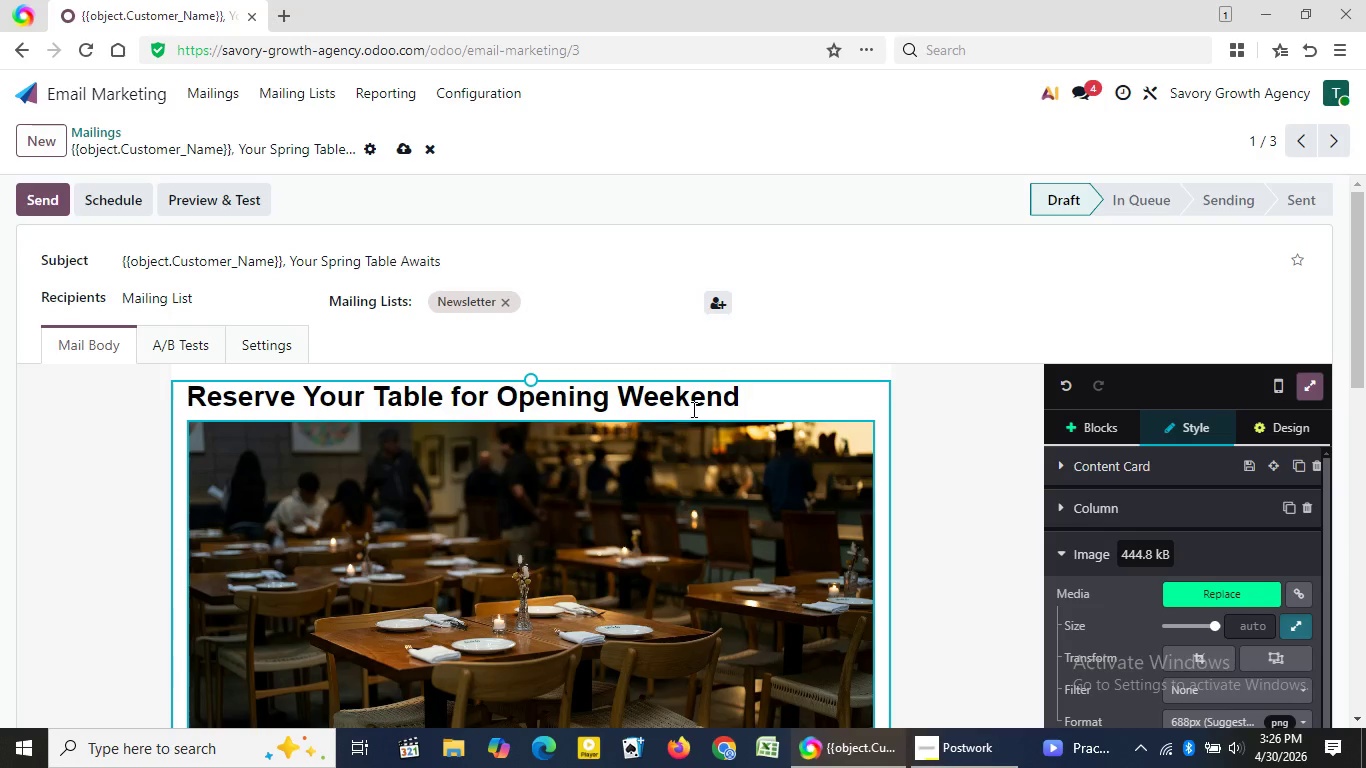 
double_click([651, 402])
 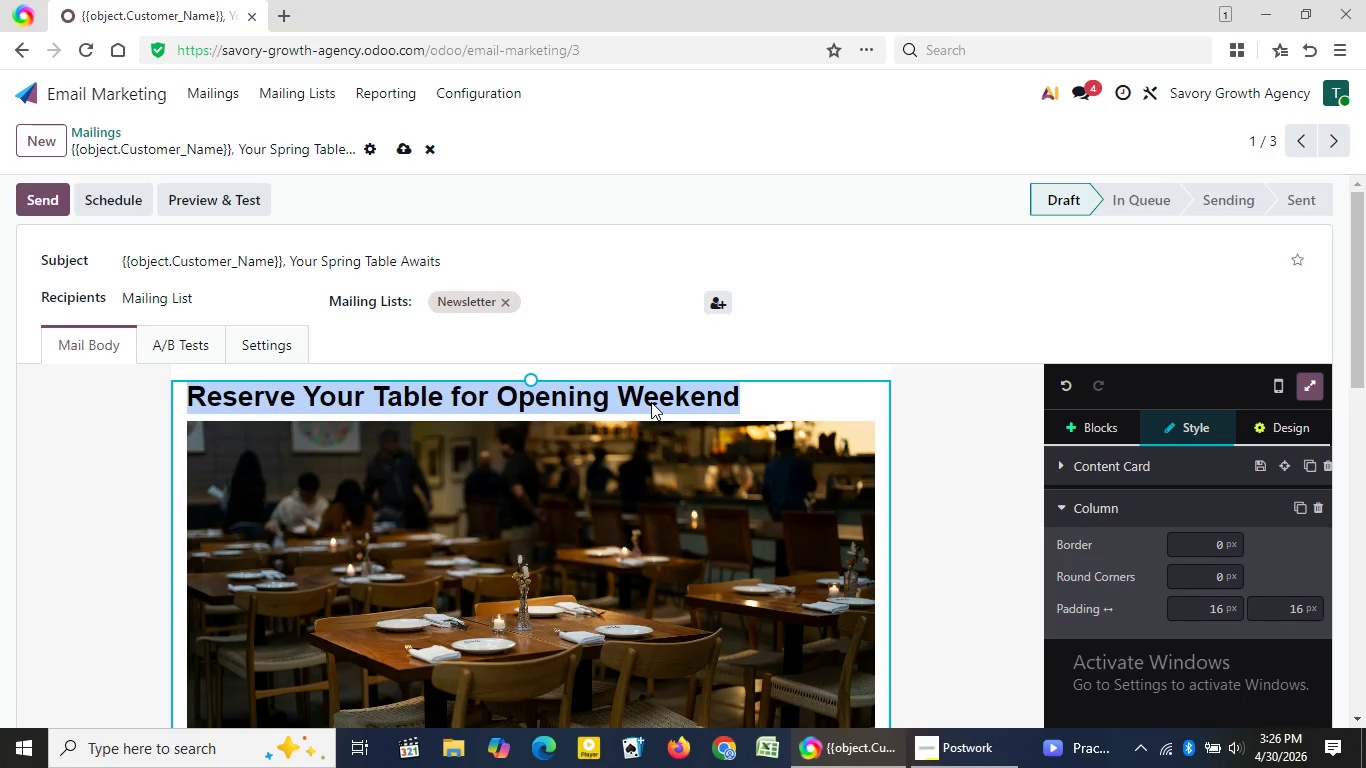 
triple_click([651, 402])
 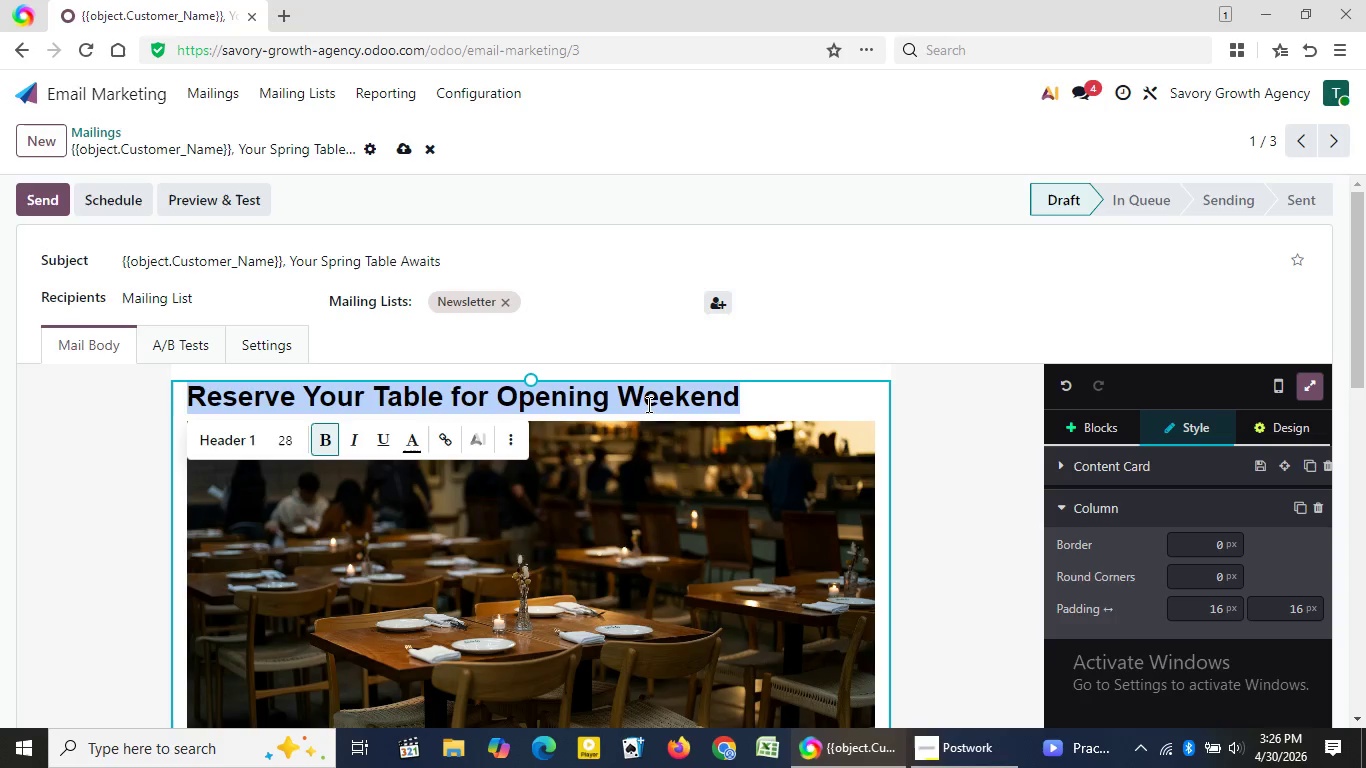 
wait(7.84)
 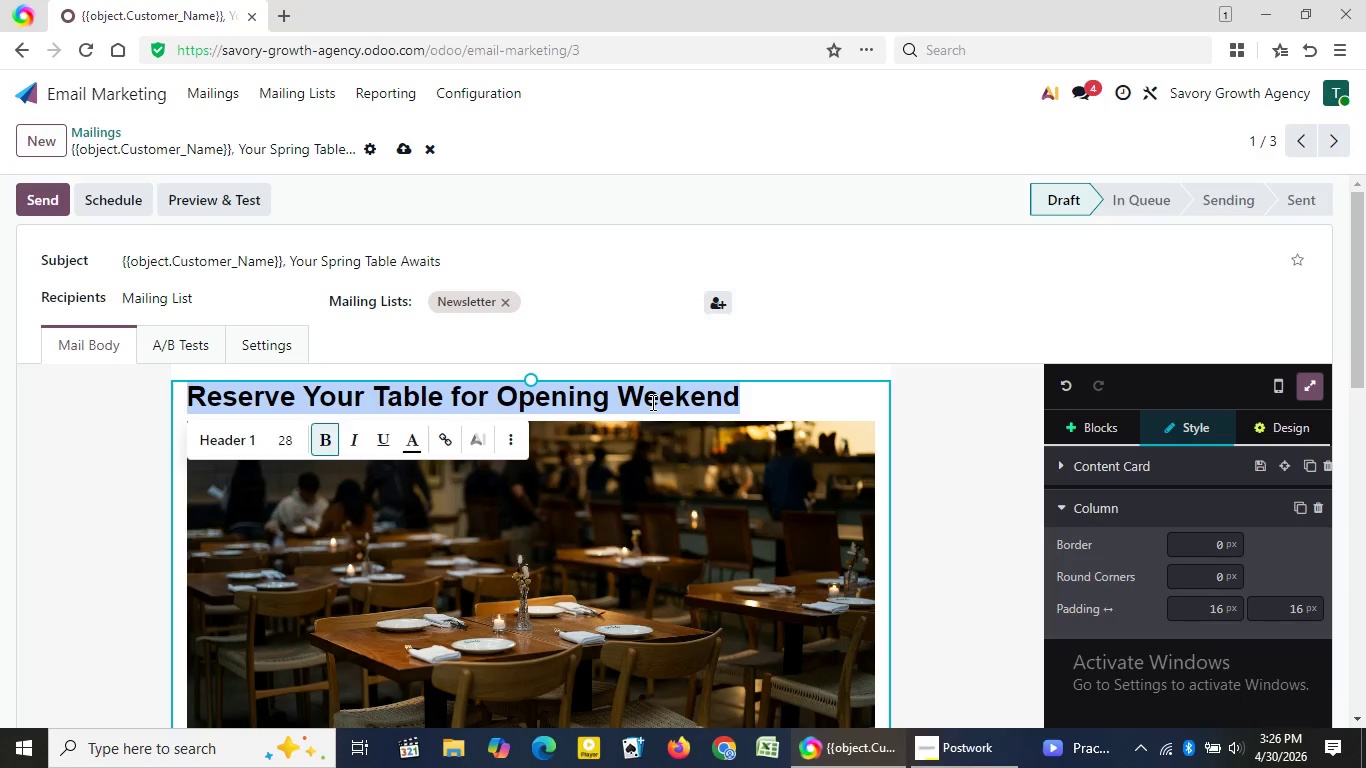 
left_click([419, 444])
 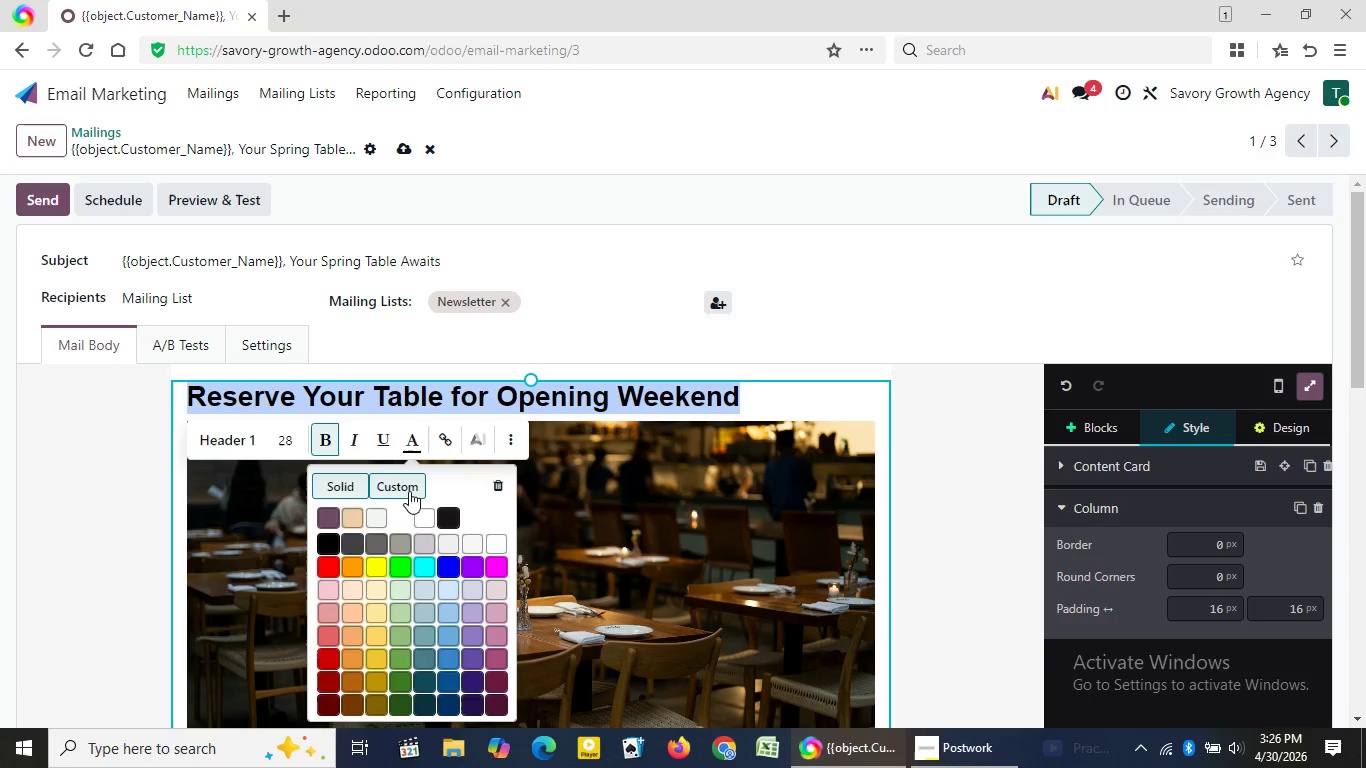 
left_click([409, 491])
 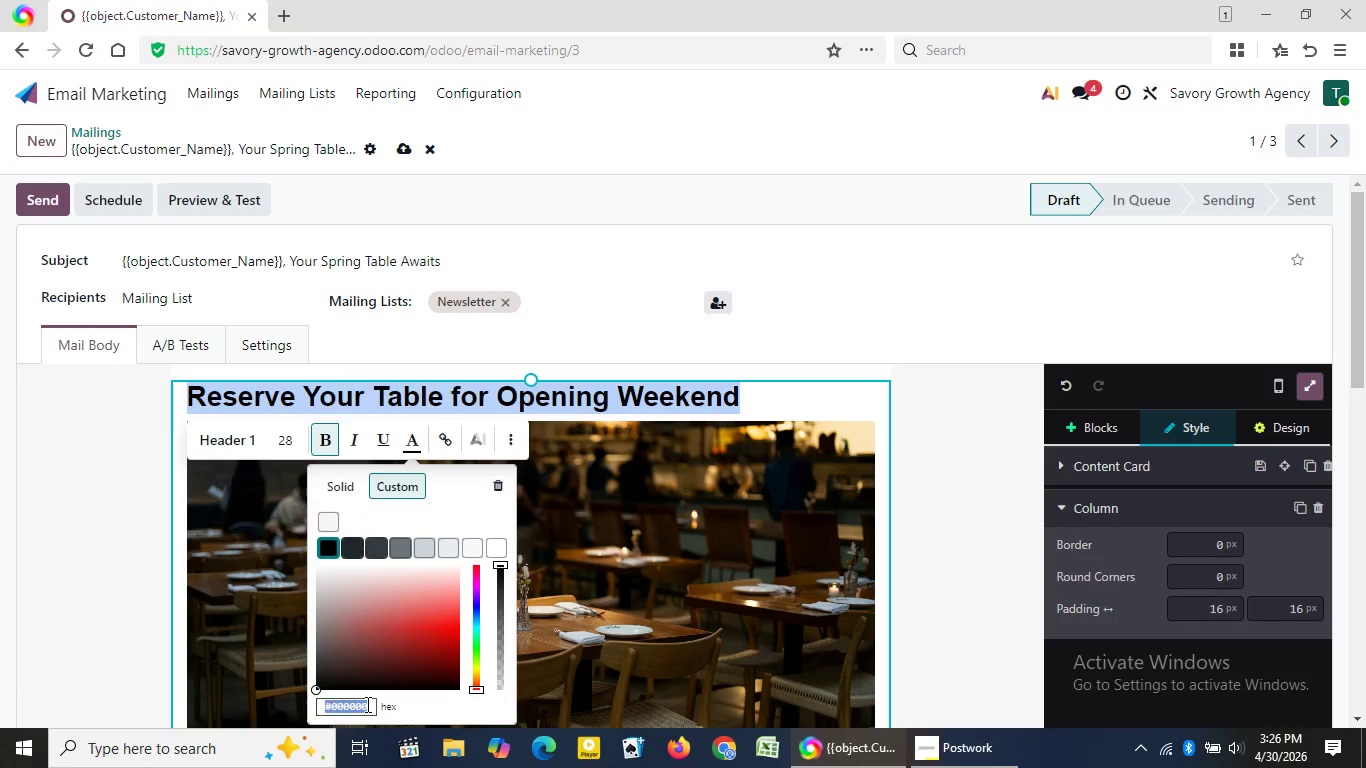 
left_click([366, 704])
 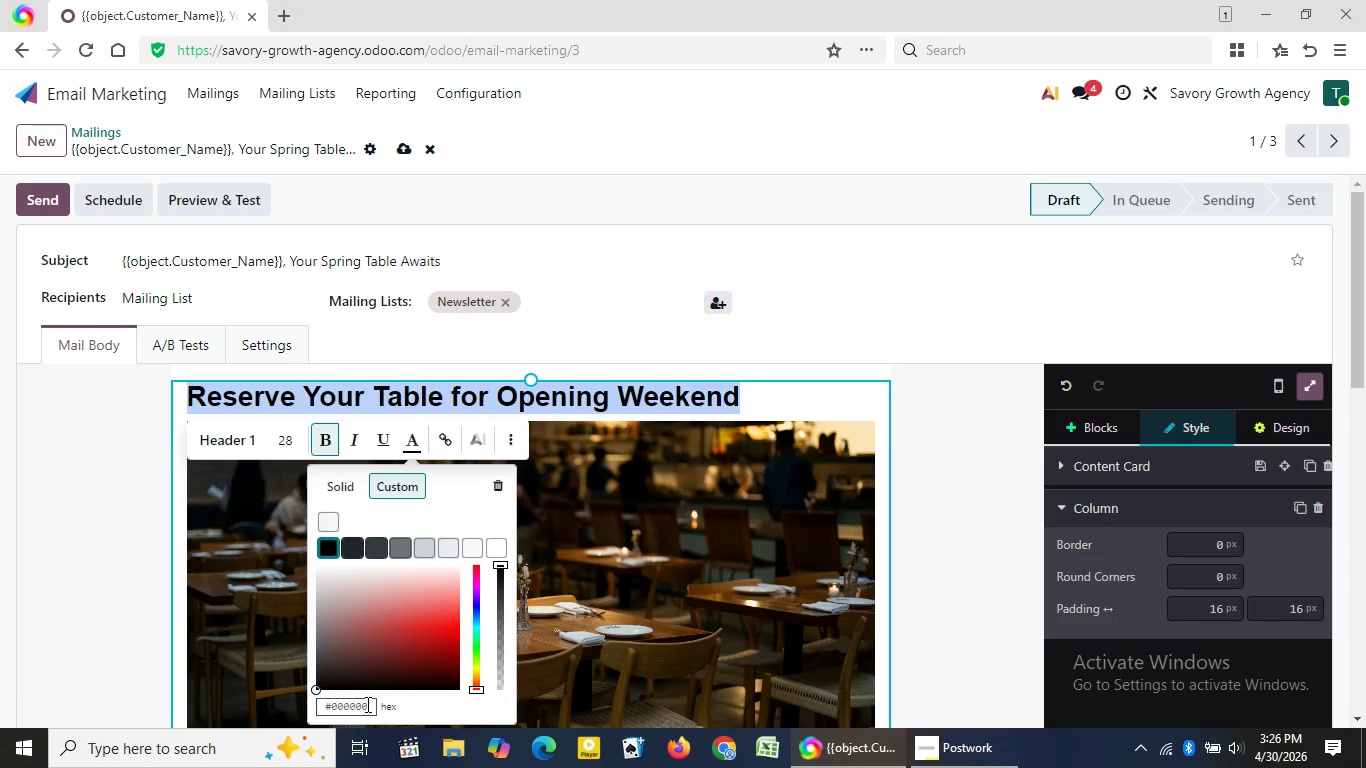 
left_click([366, 704])
 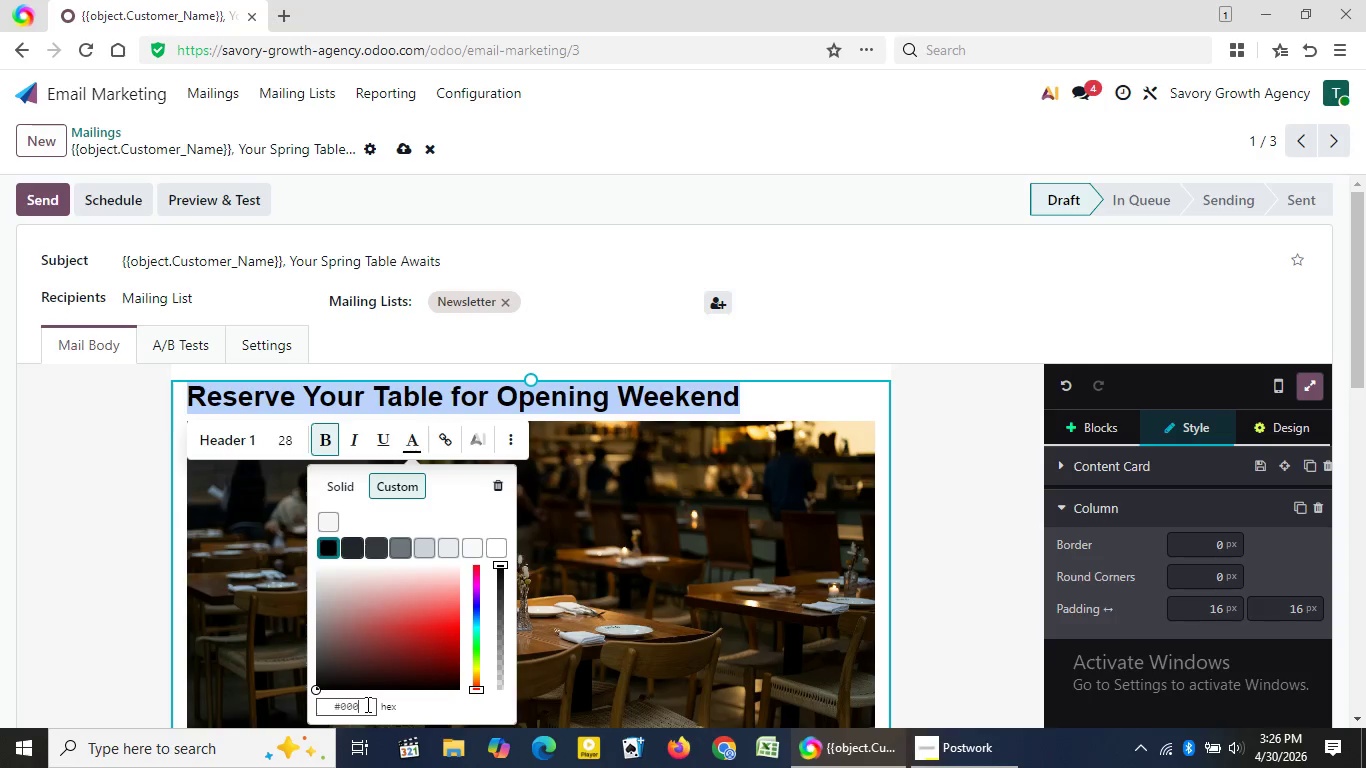 
key(Backspace)
 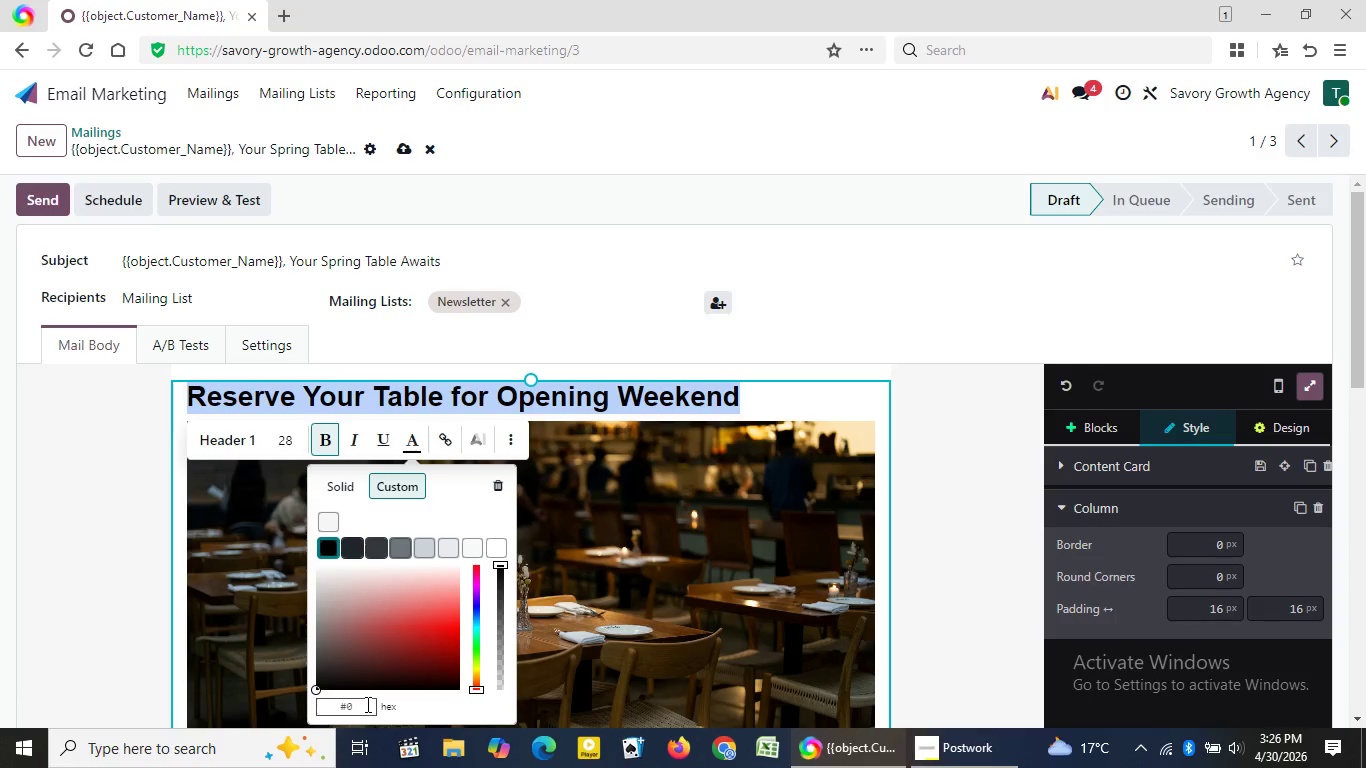 
key(Backspace)
 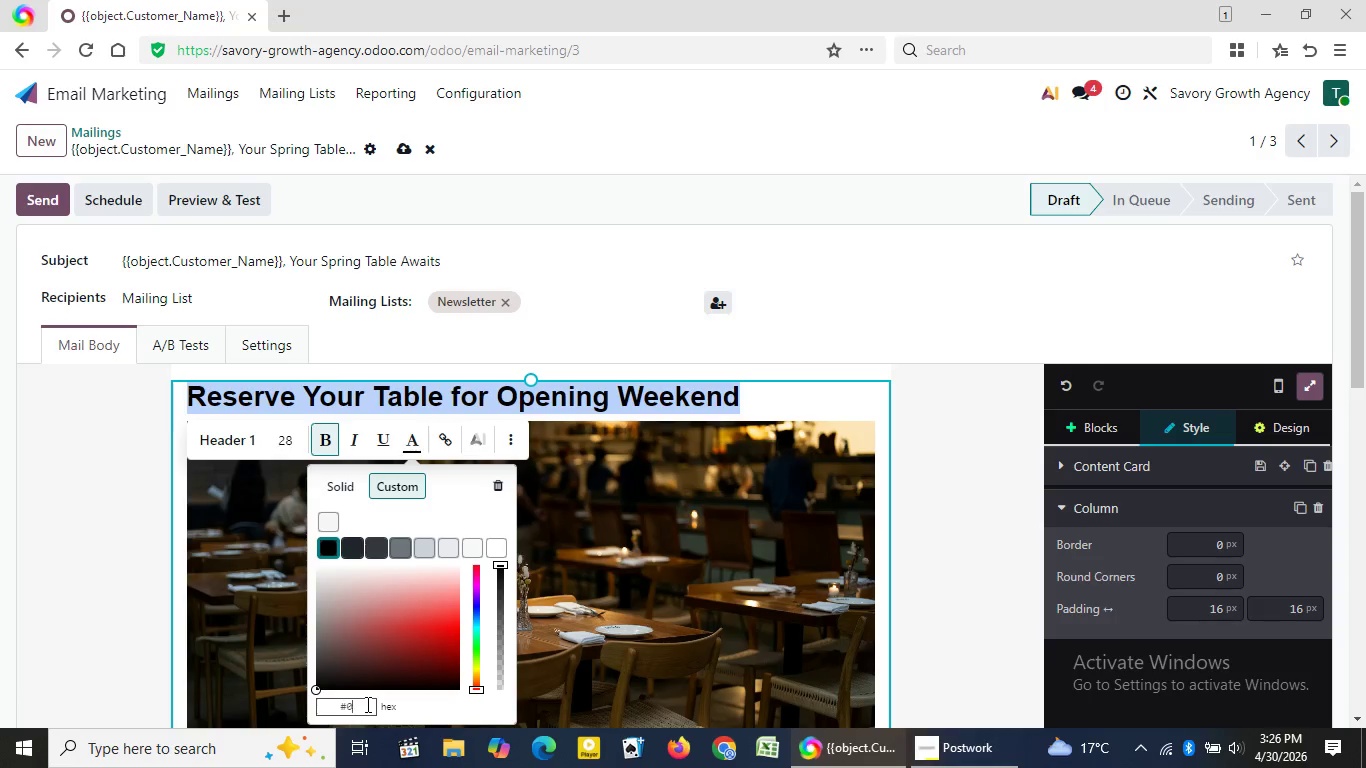 
key(Backspace)
 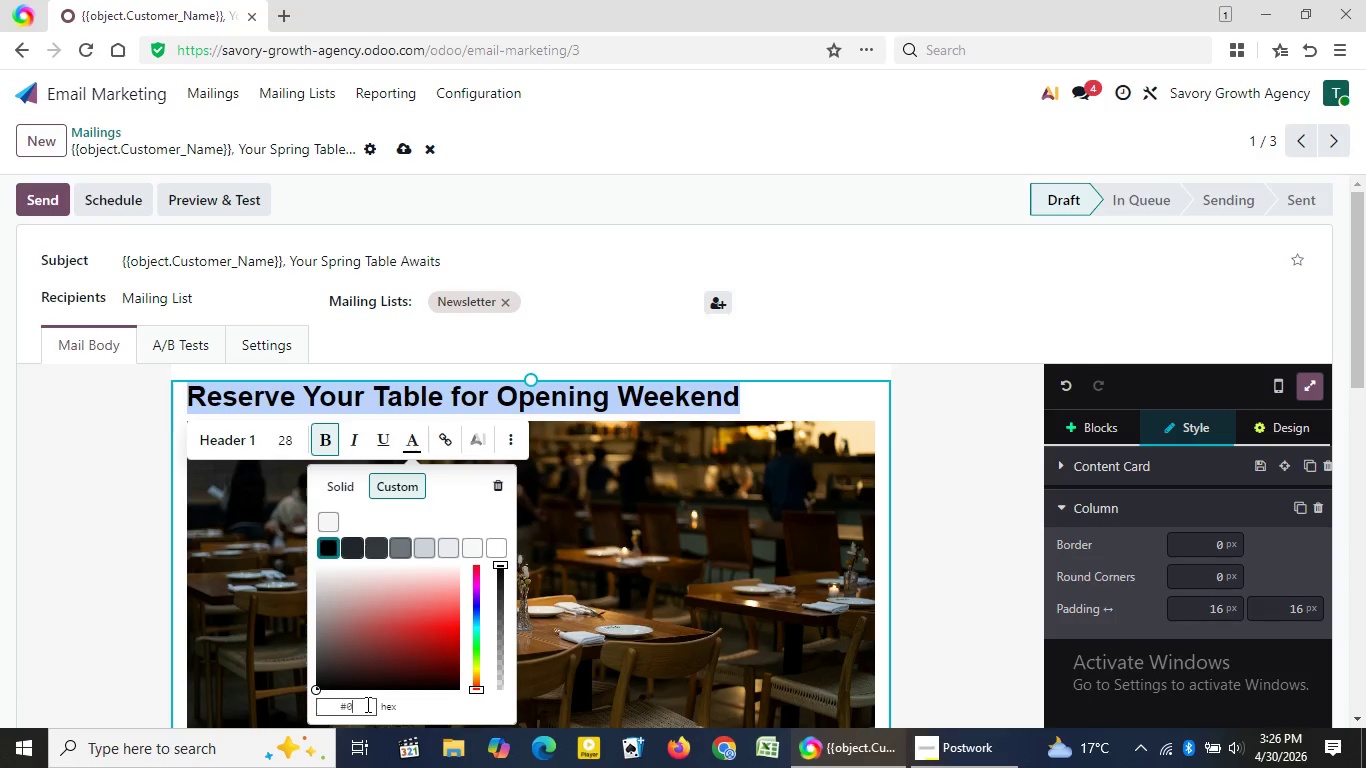 
key(Backspace)
 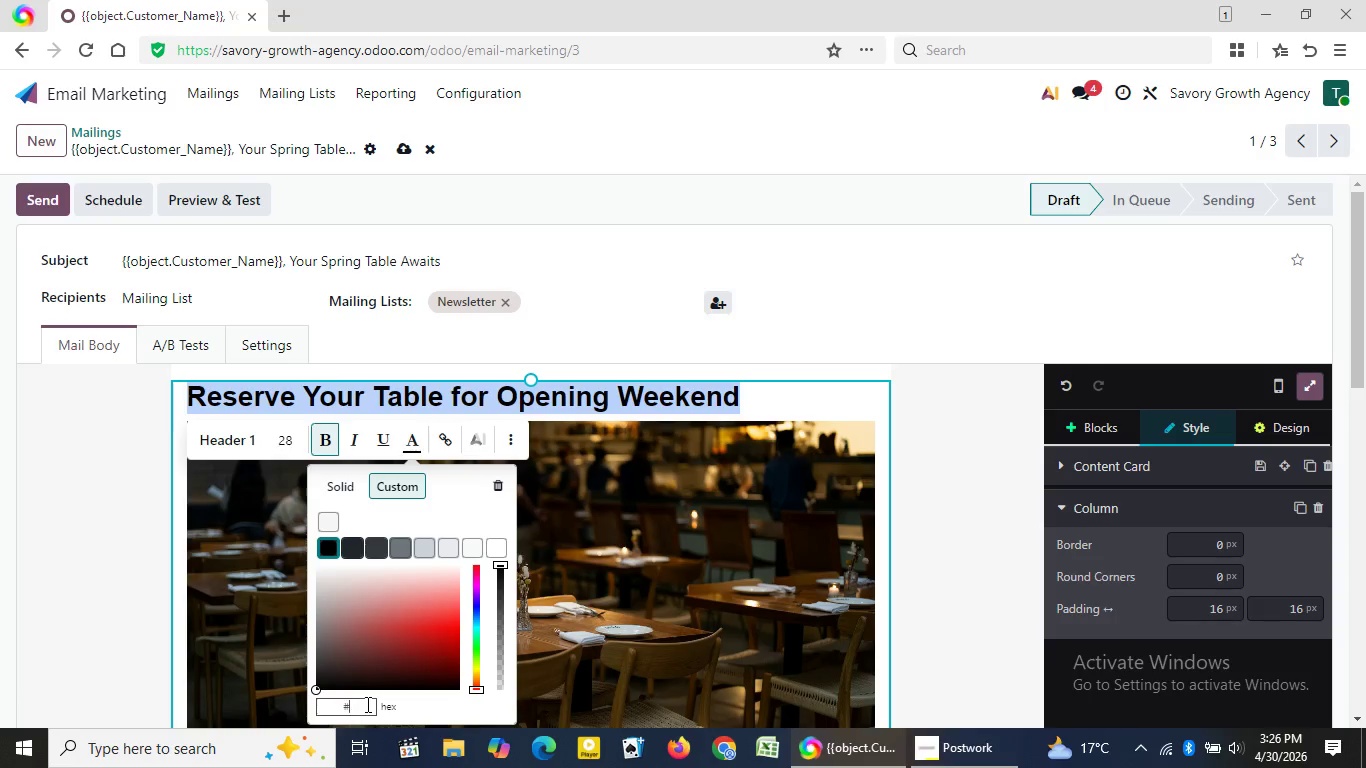 
key(Backspace)
 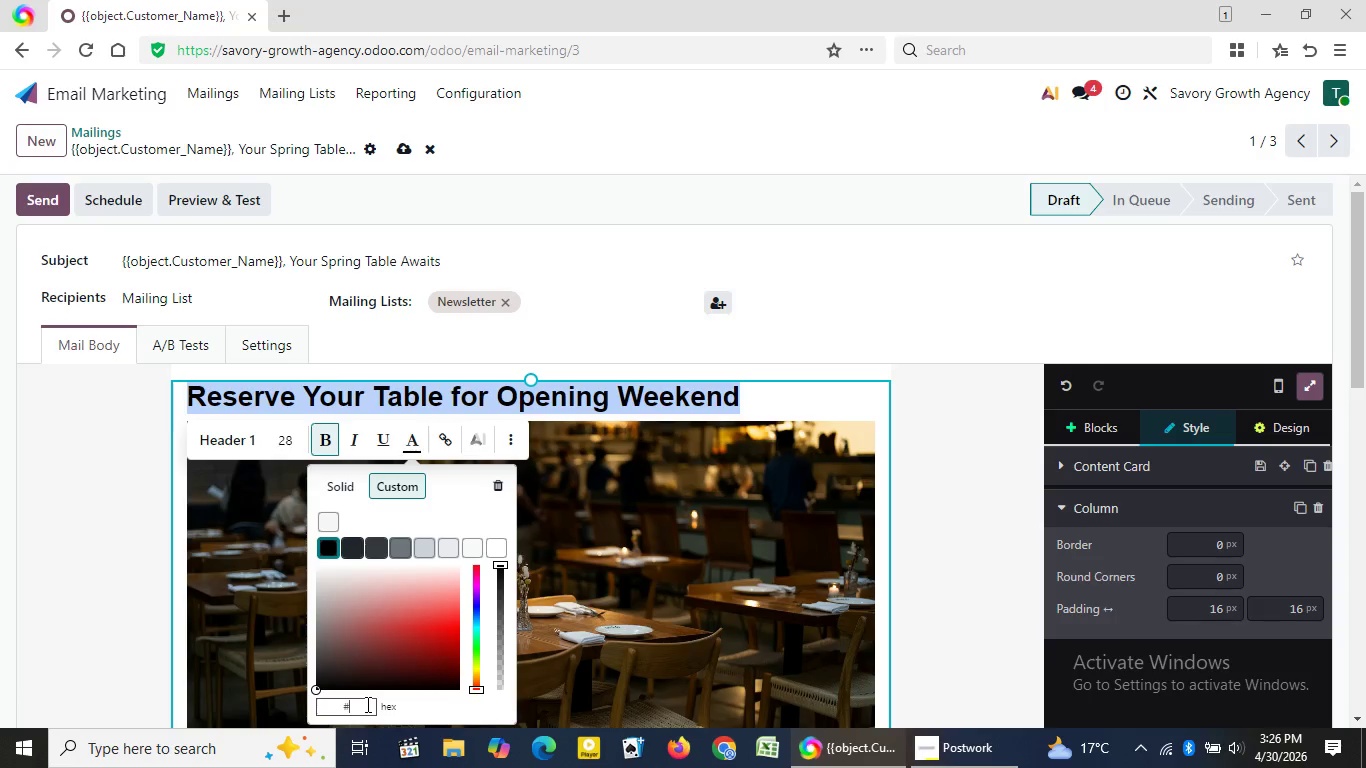 
key(Backspace)
 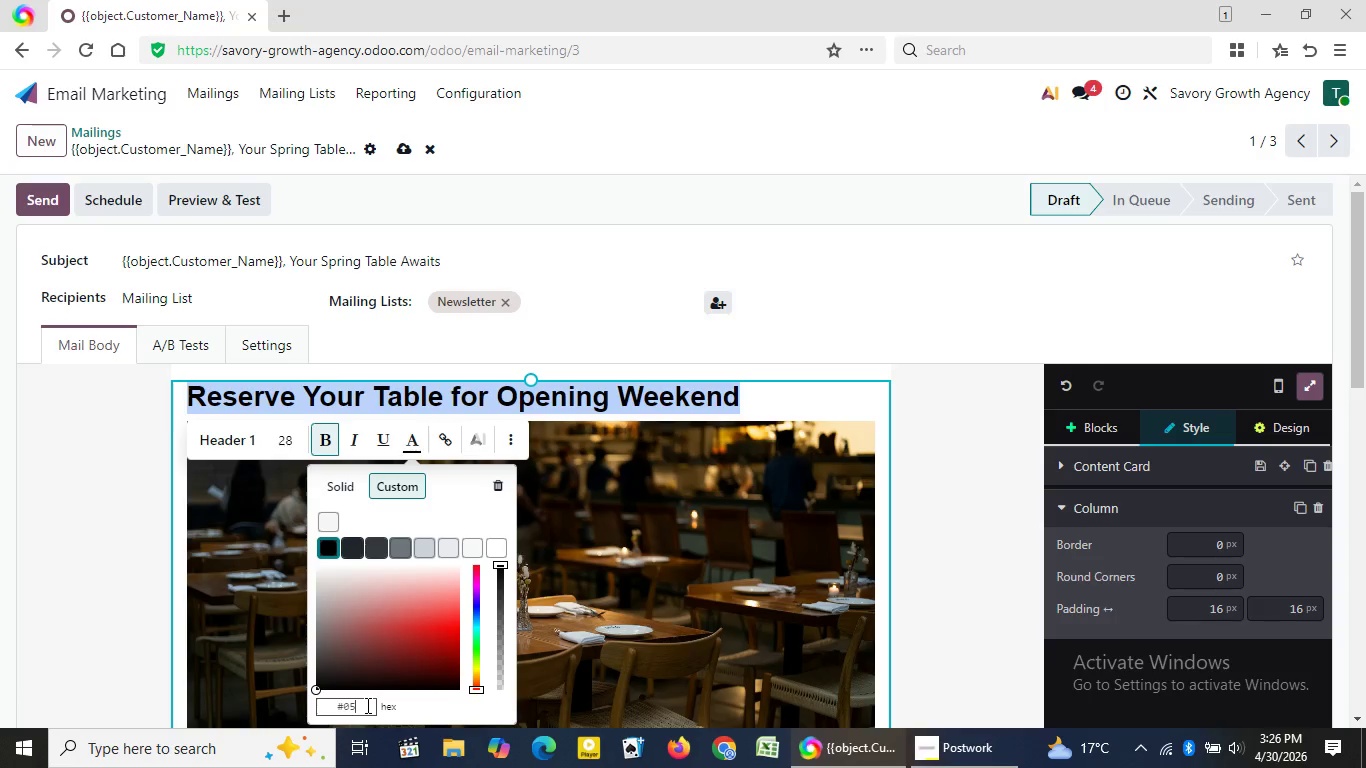 
key(Numpad0)
 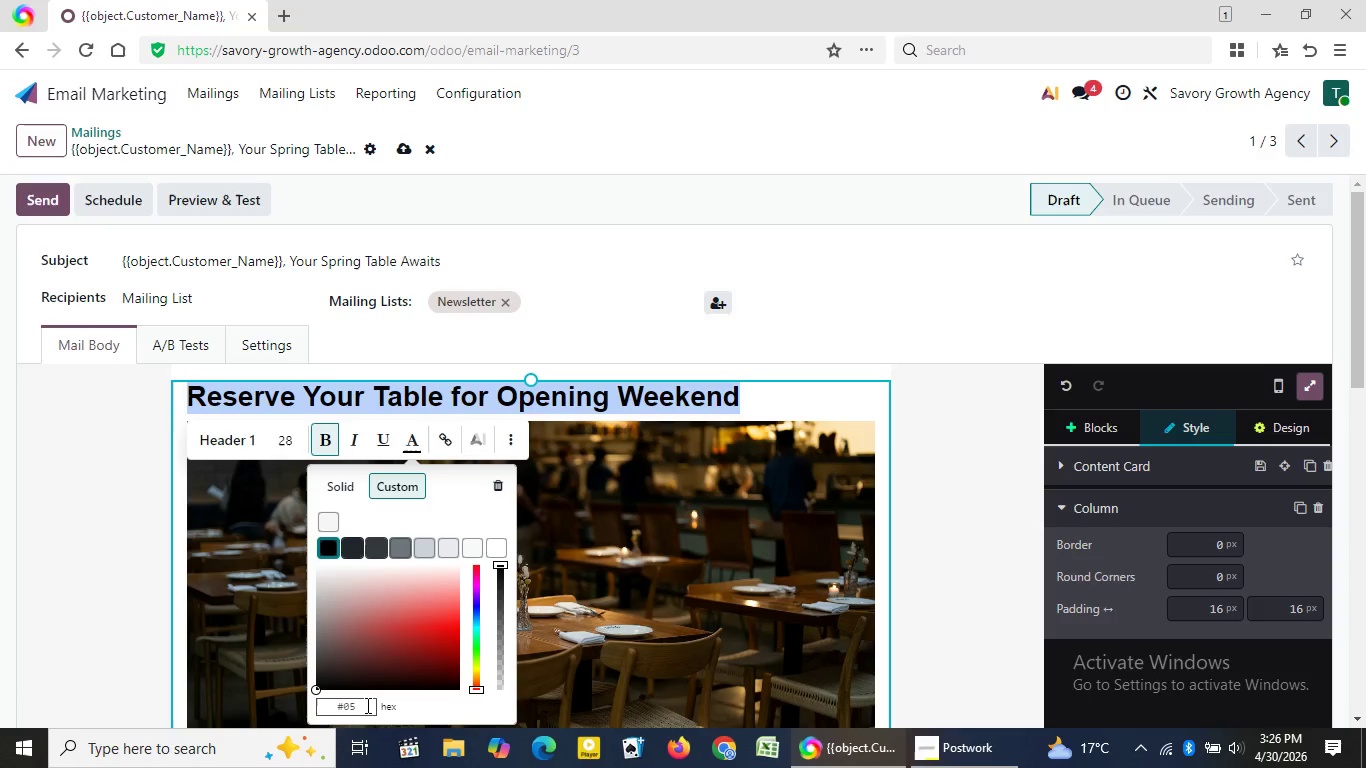 
key(Numpad5)
 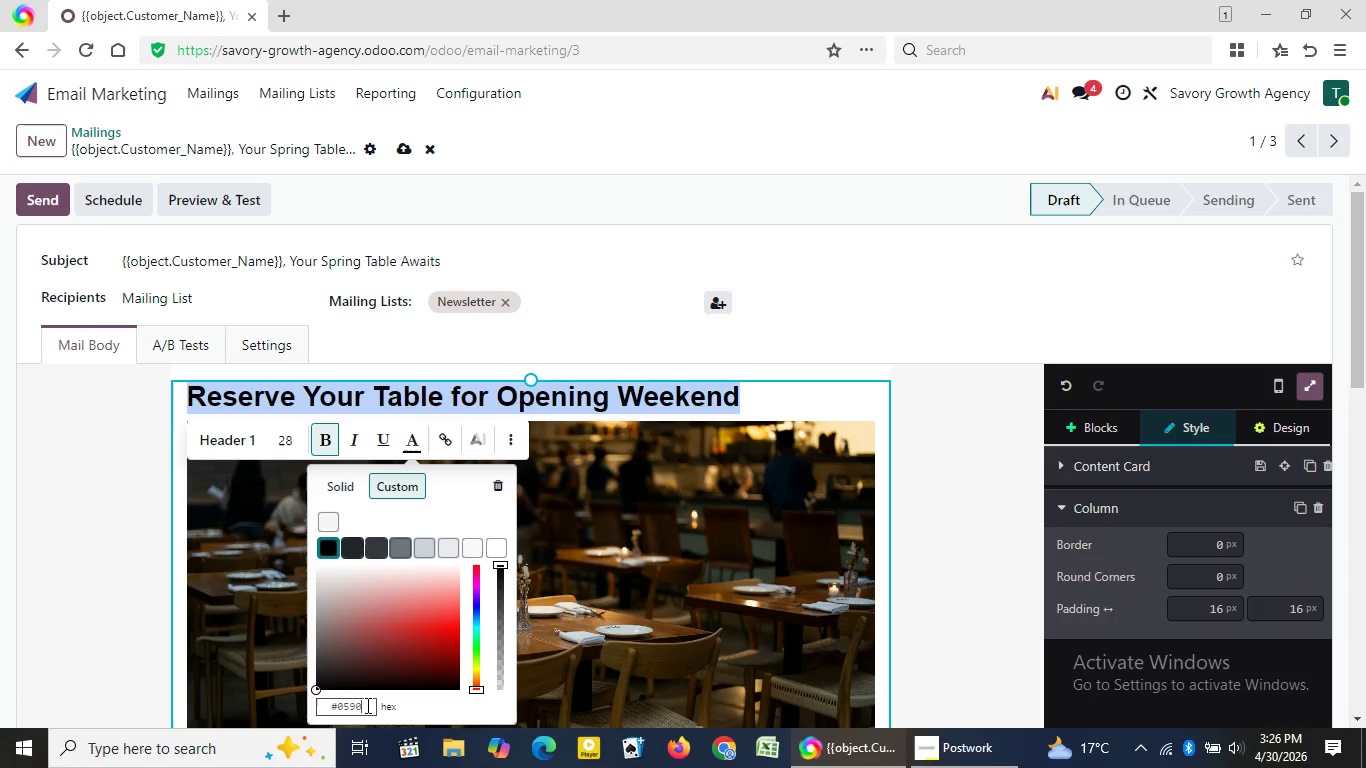 
key(Numpad9)
 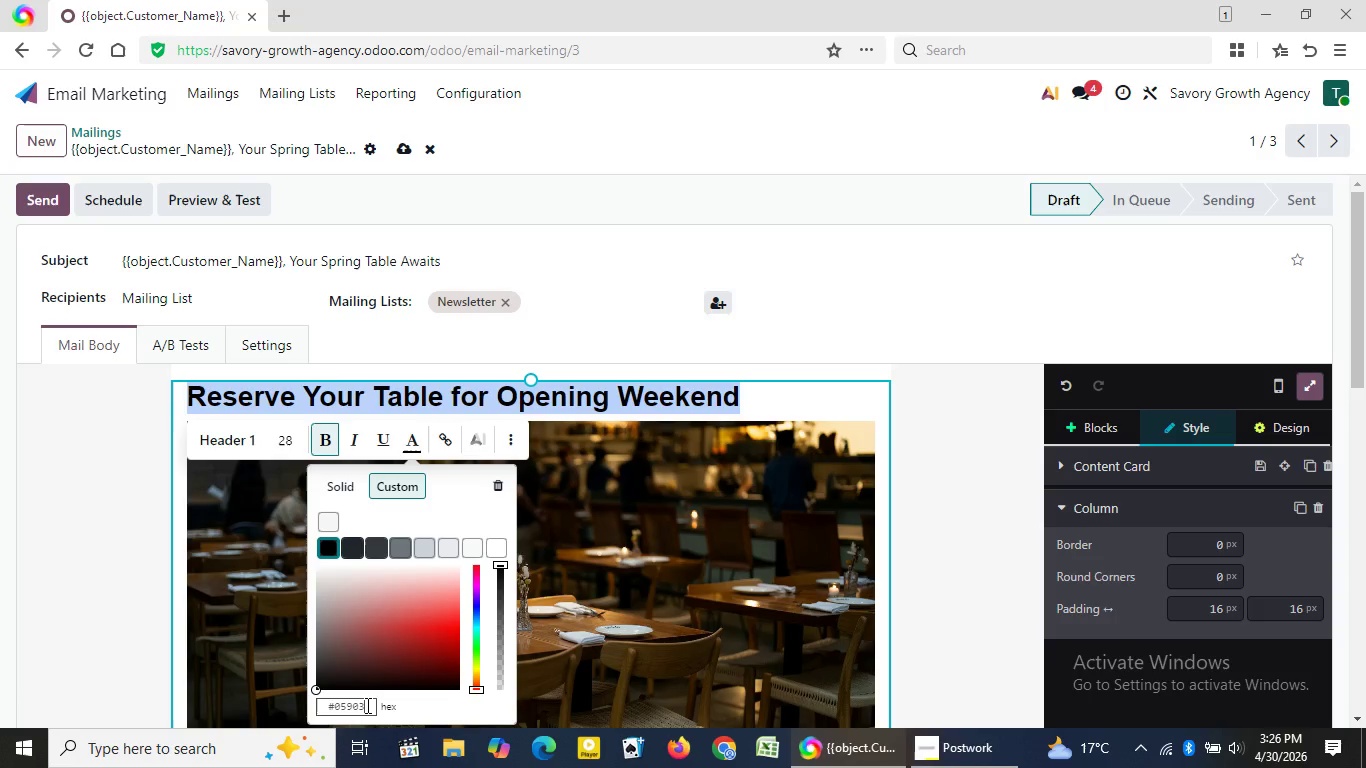 
key(Numpad0)
 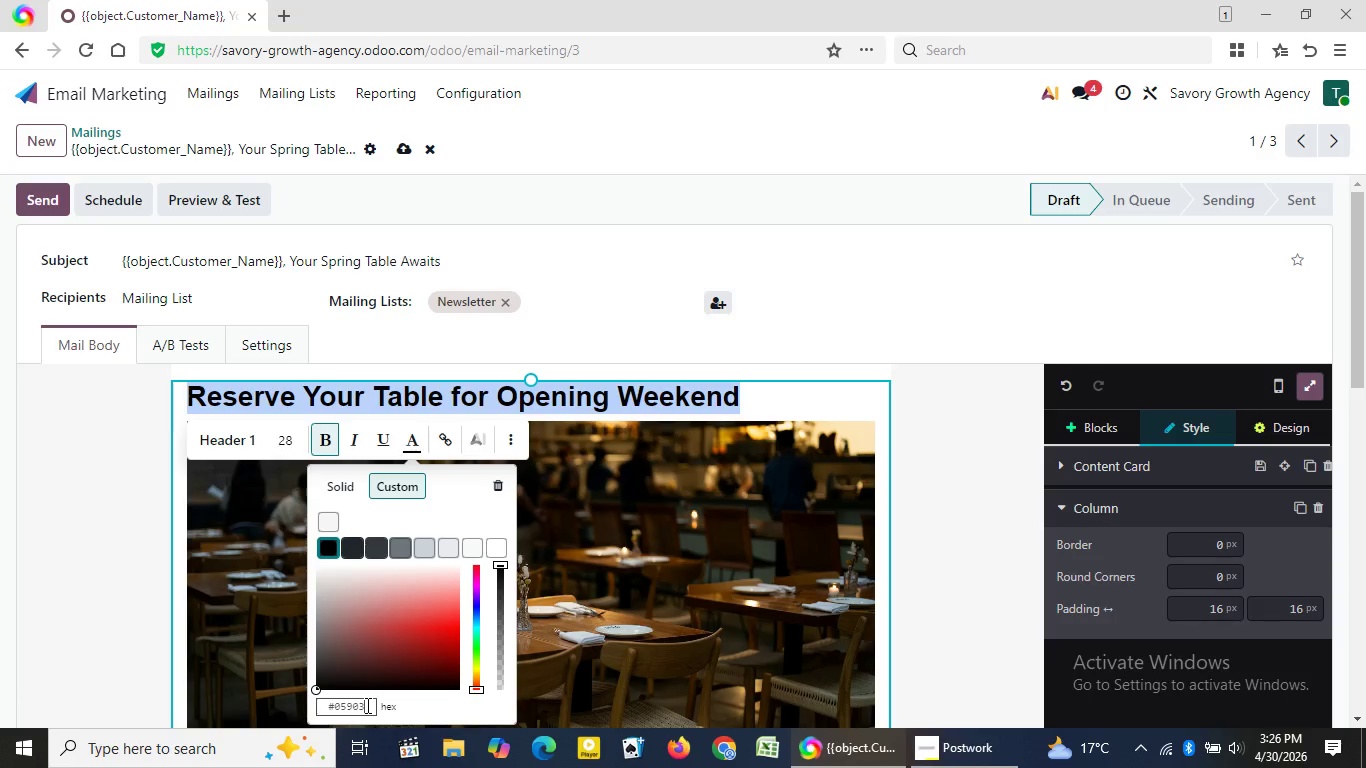 
key(Numpad3)
 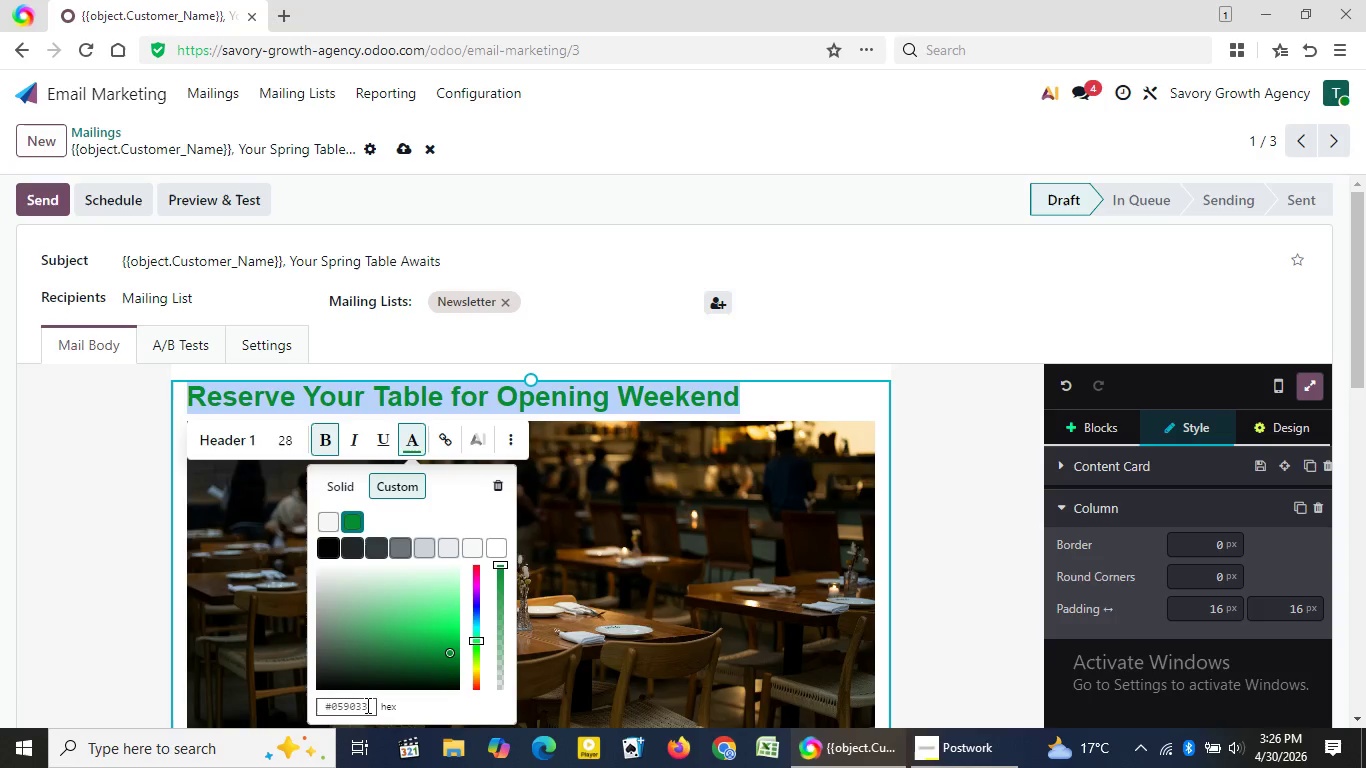 
key(Numpad3)
 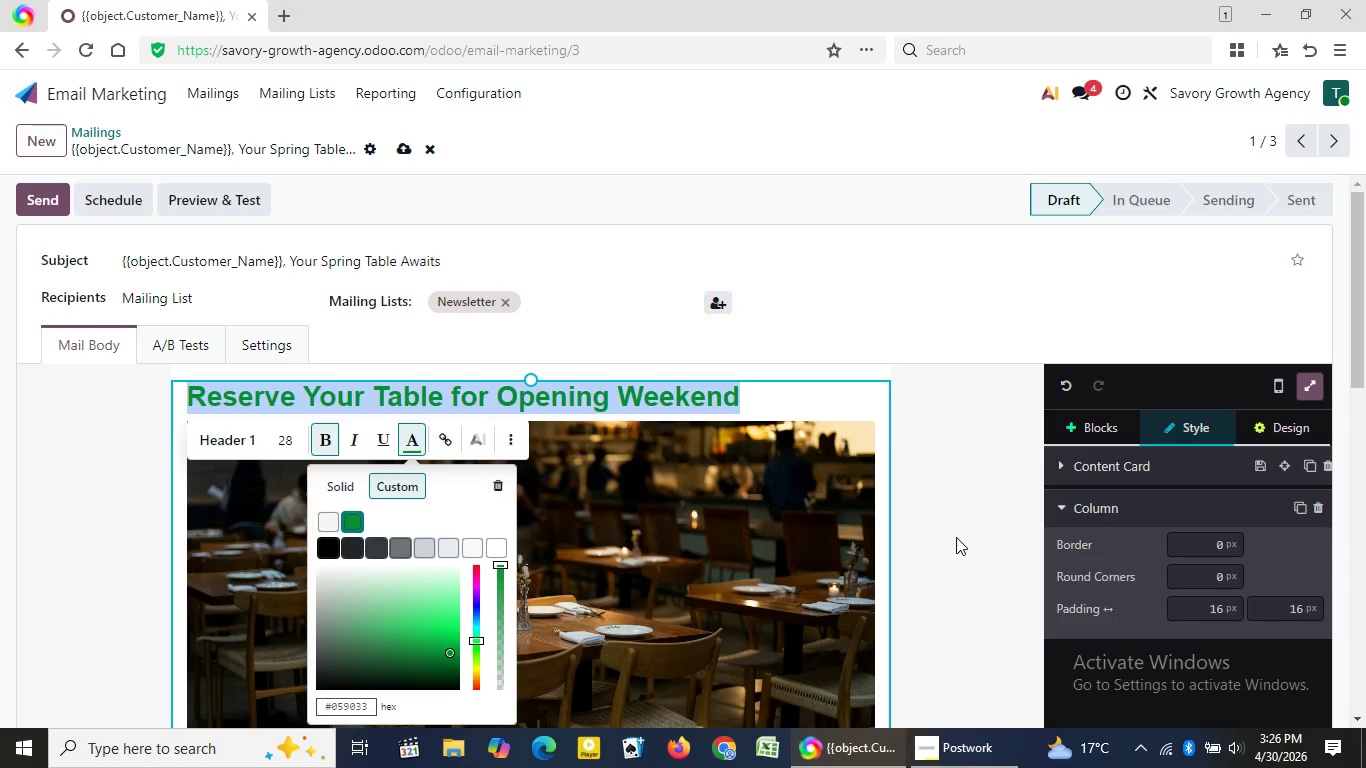 
left_click([956, 537])
 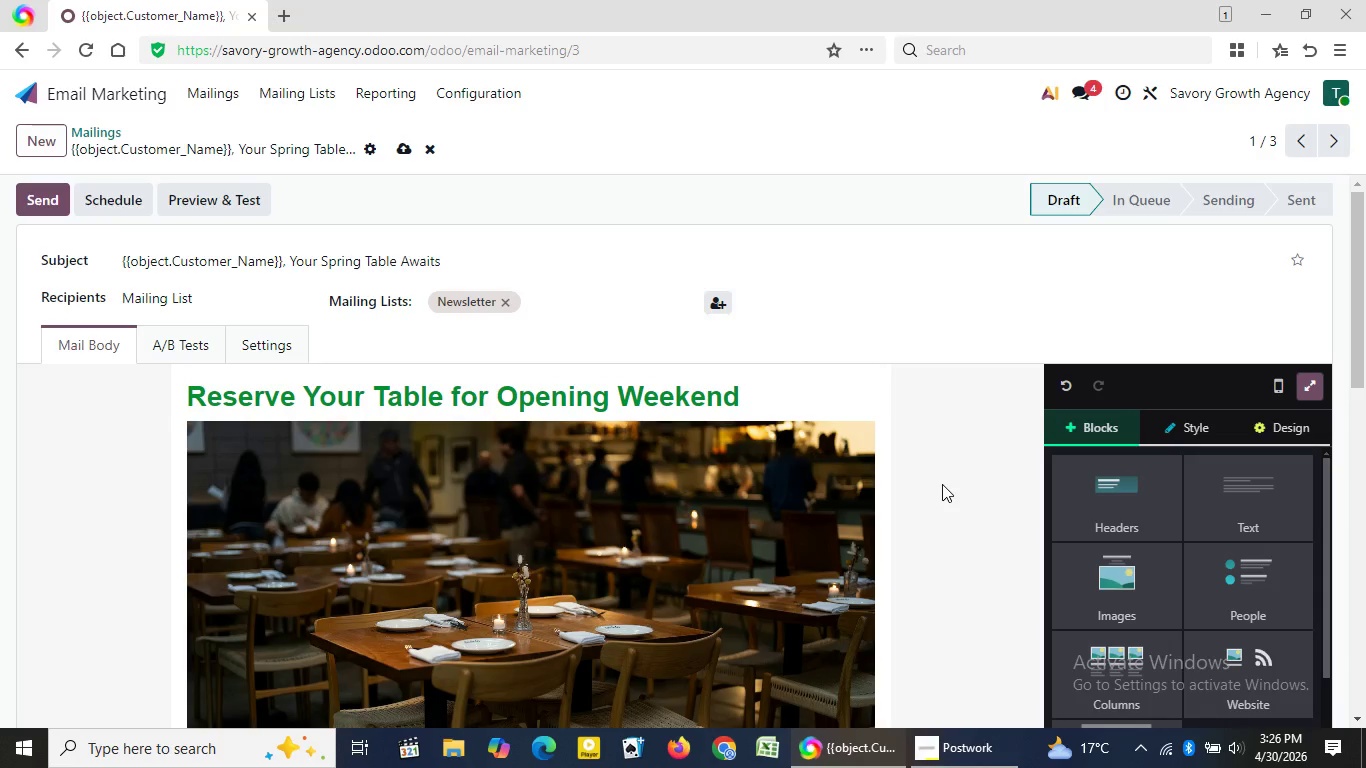 
left_click([942, 484])
 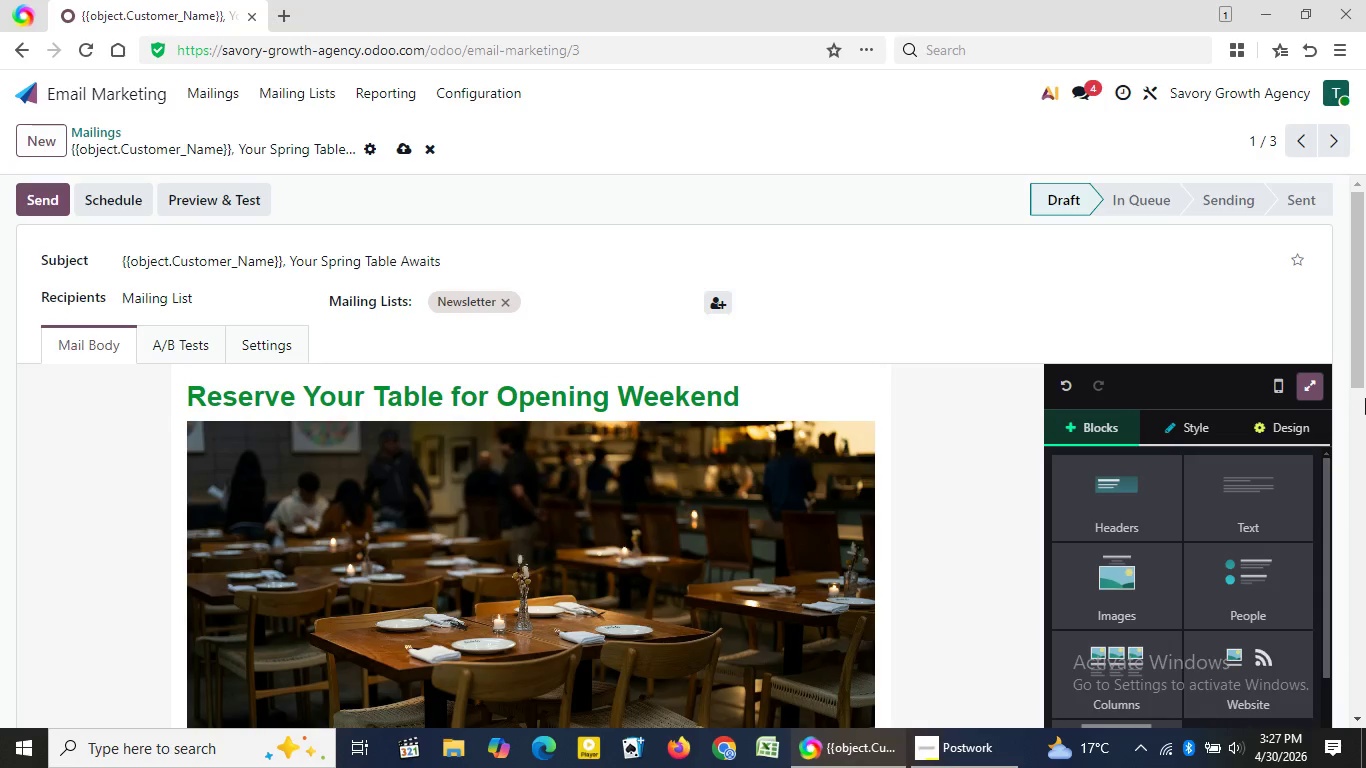 
wait(6.06)
 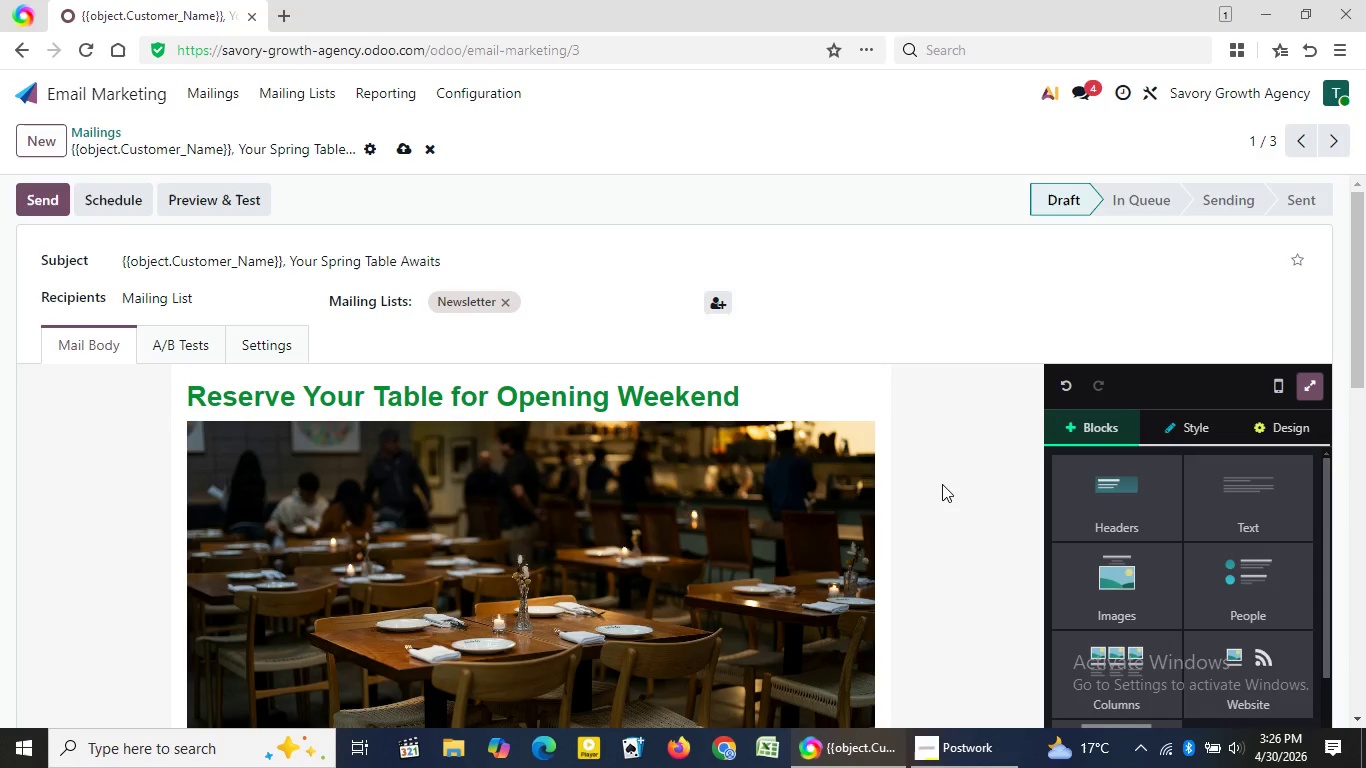 
left_click([1360, 401])
 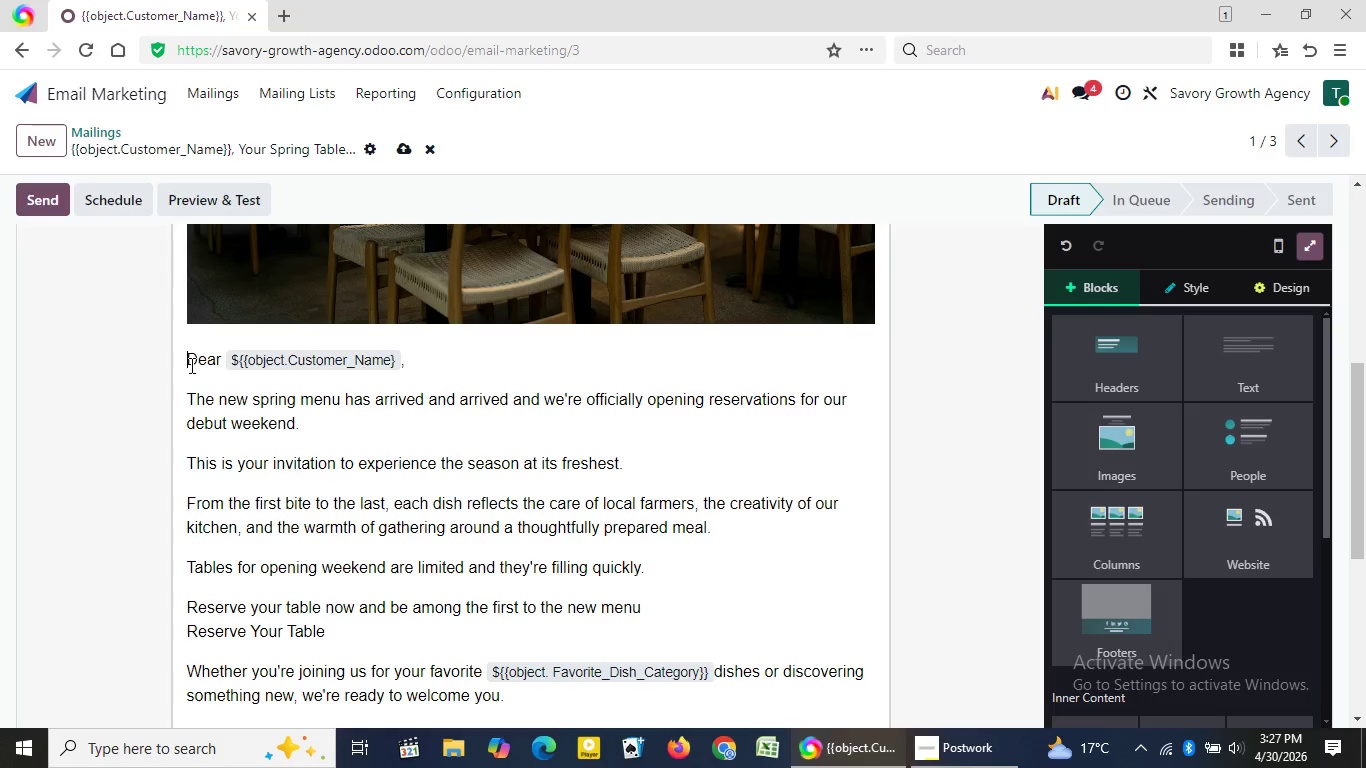 
left_click_drag(start_coordinate=[190, 365], to_coordinate=[525, 687])
 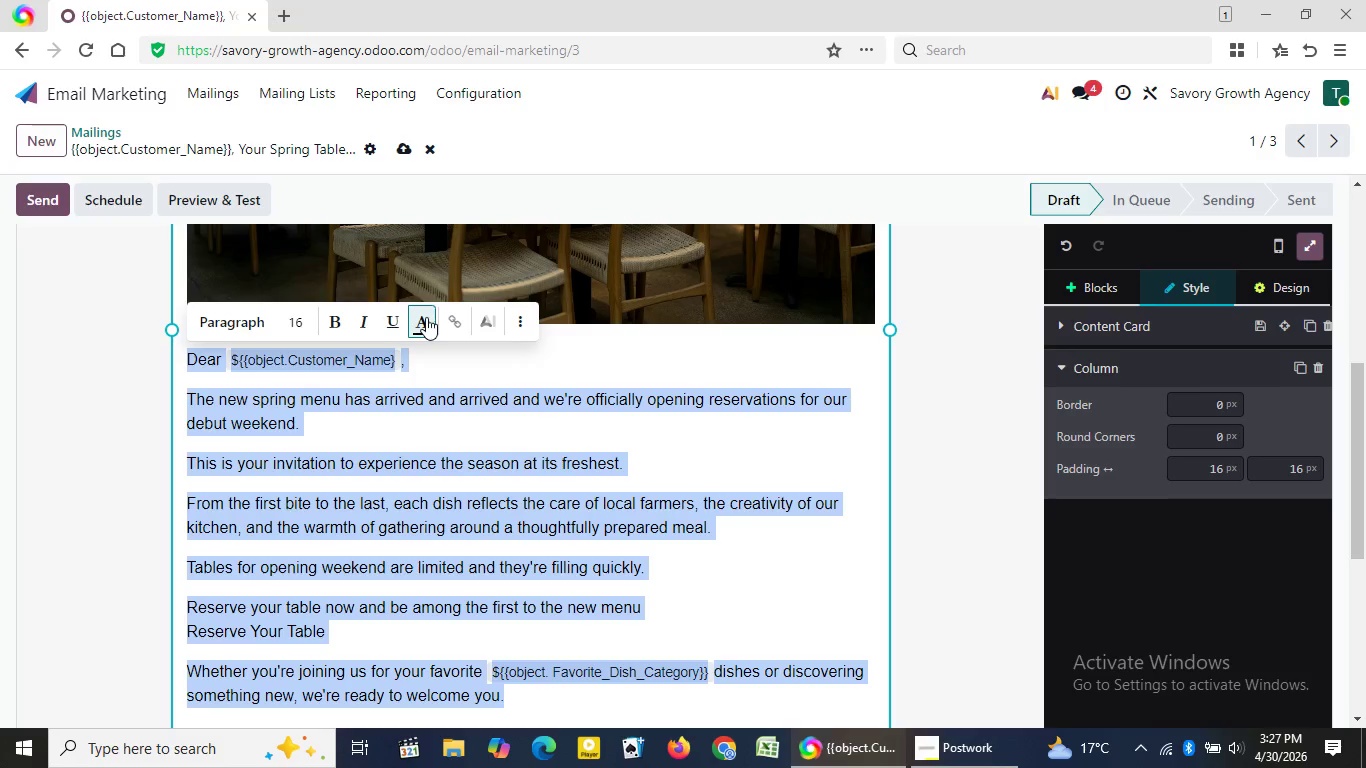 
left_click([426, 317])
 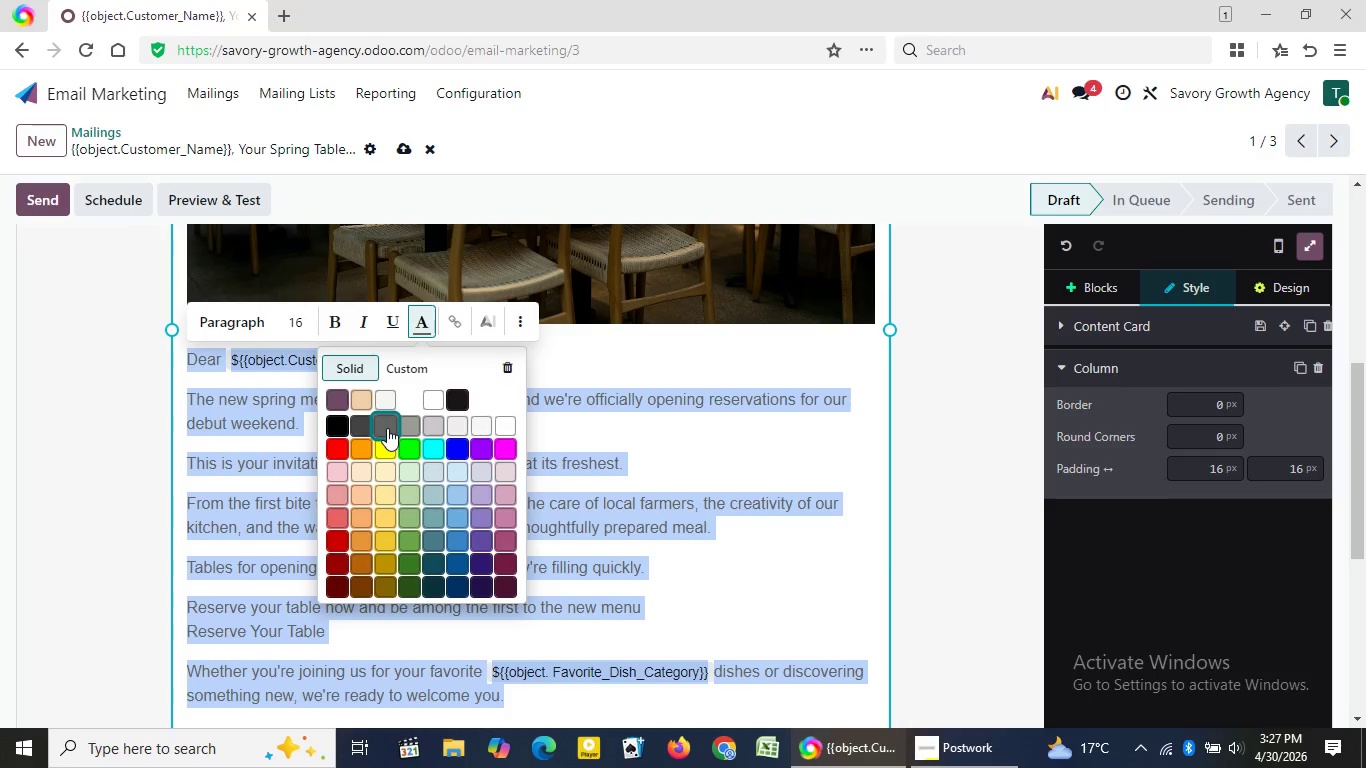 
wait(7.36)
 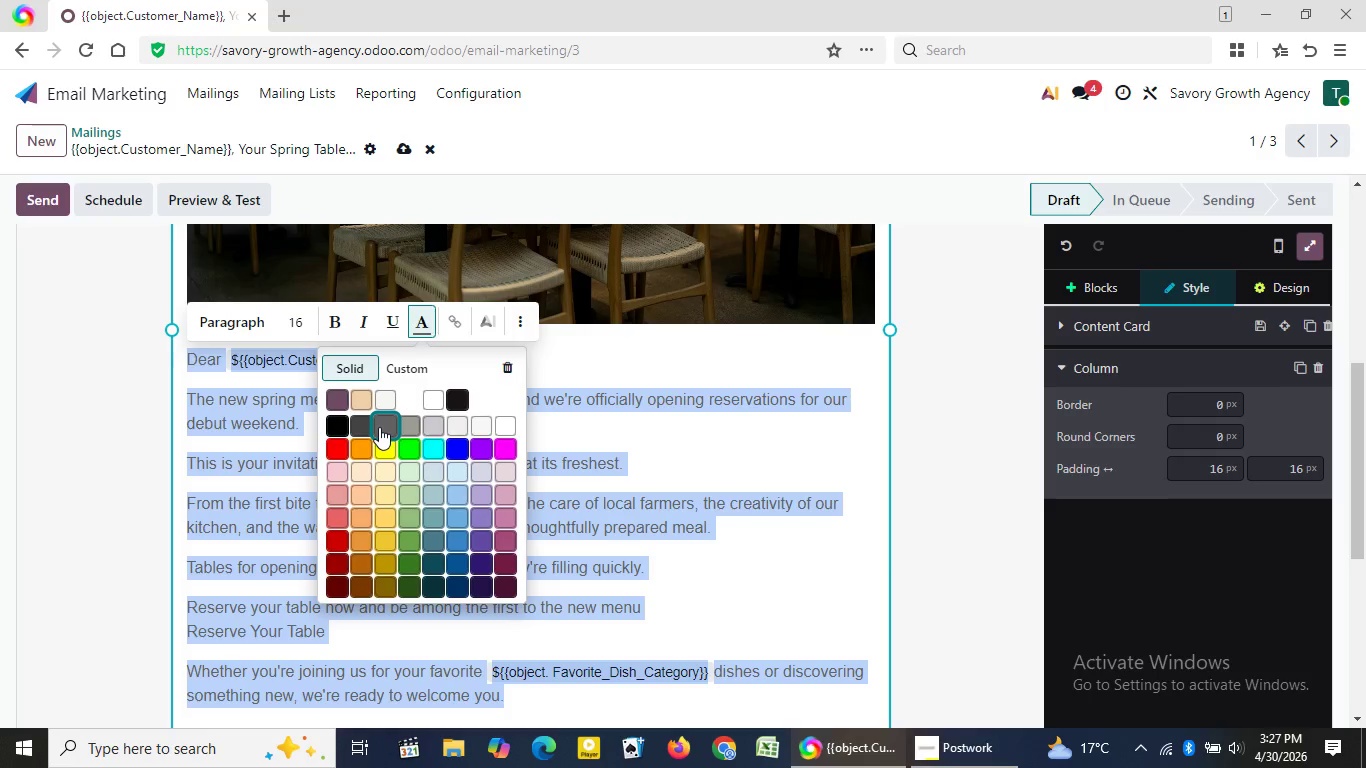 
left_click([386, 430])
 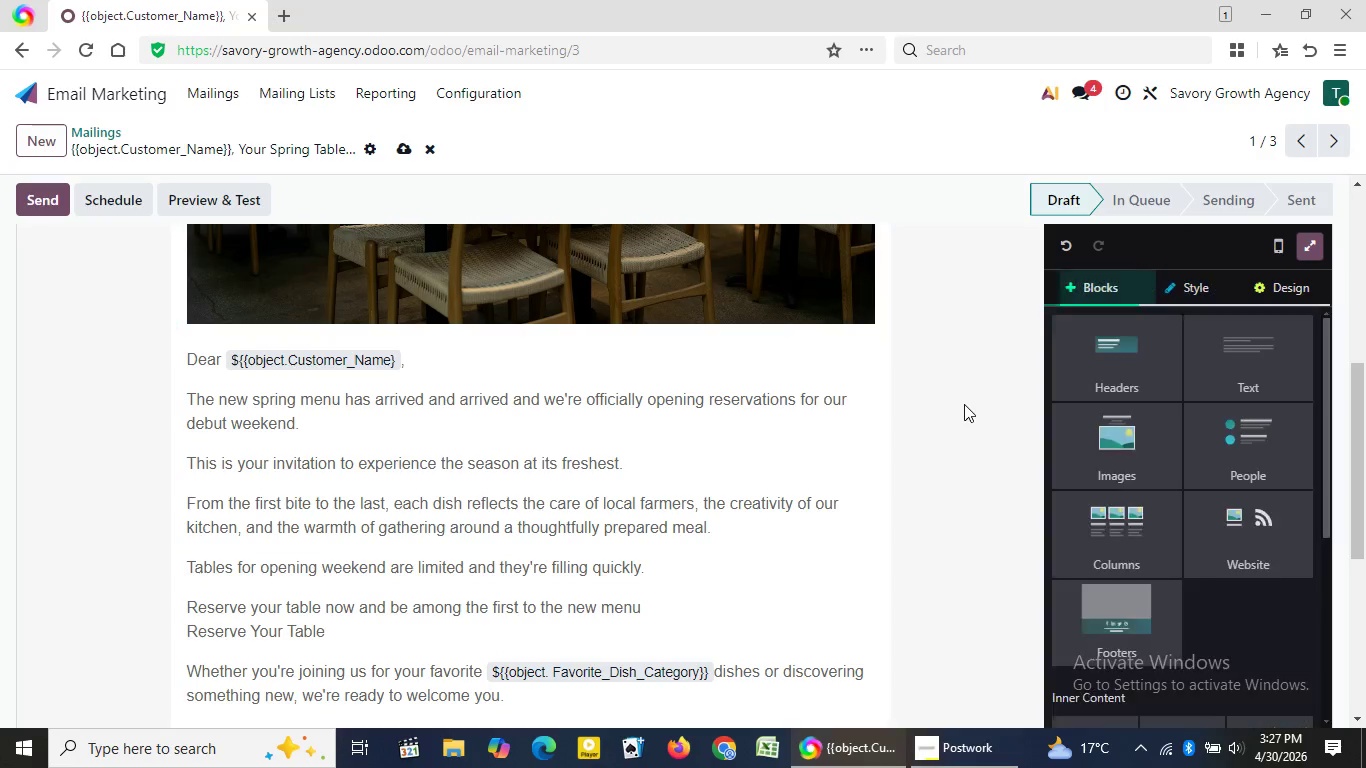 
left_click([964, 404])
 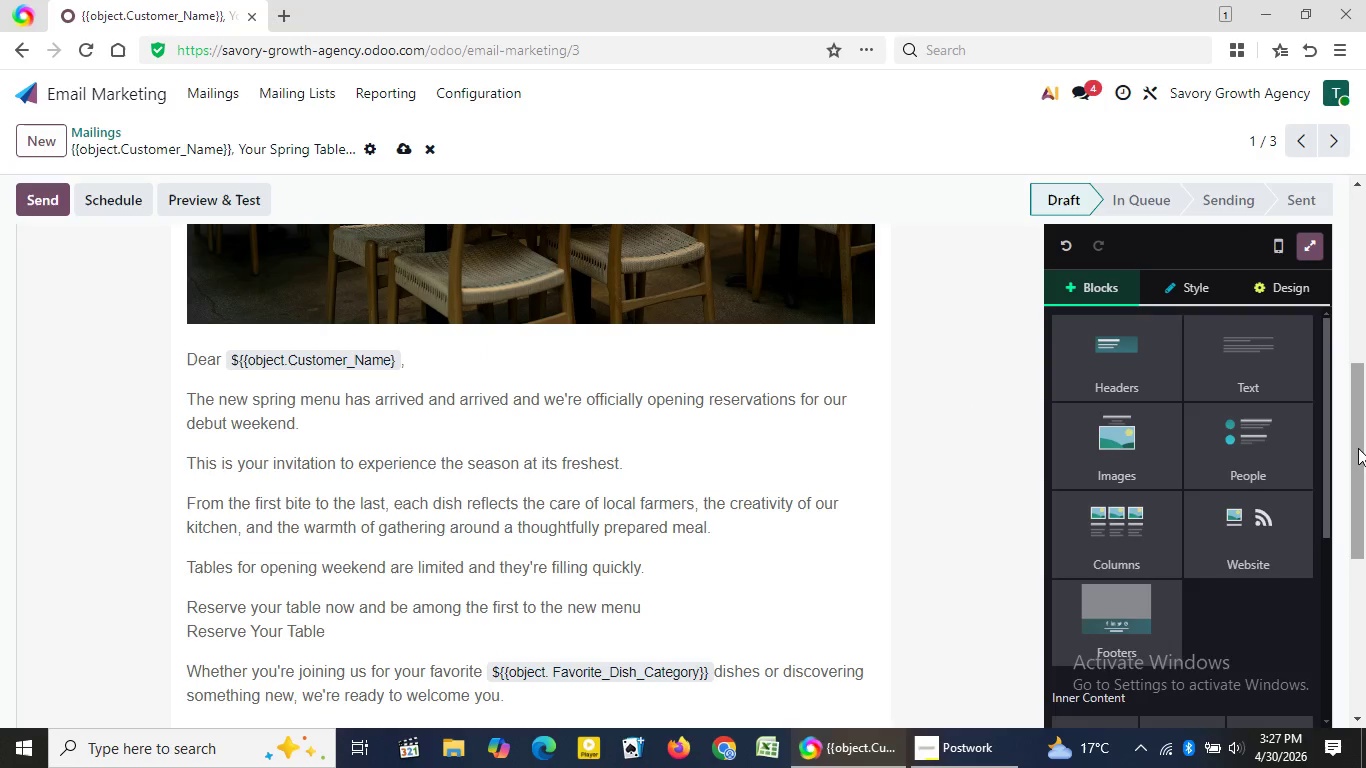 
left_click_drag(start_coordinate=[1358, 448], to_coordinate=[1348, 560])
 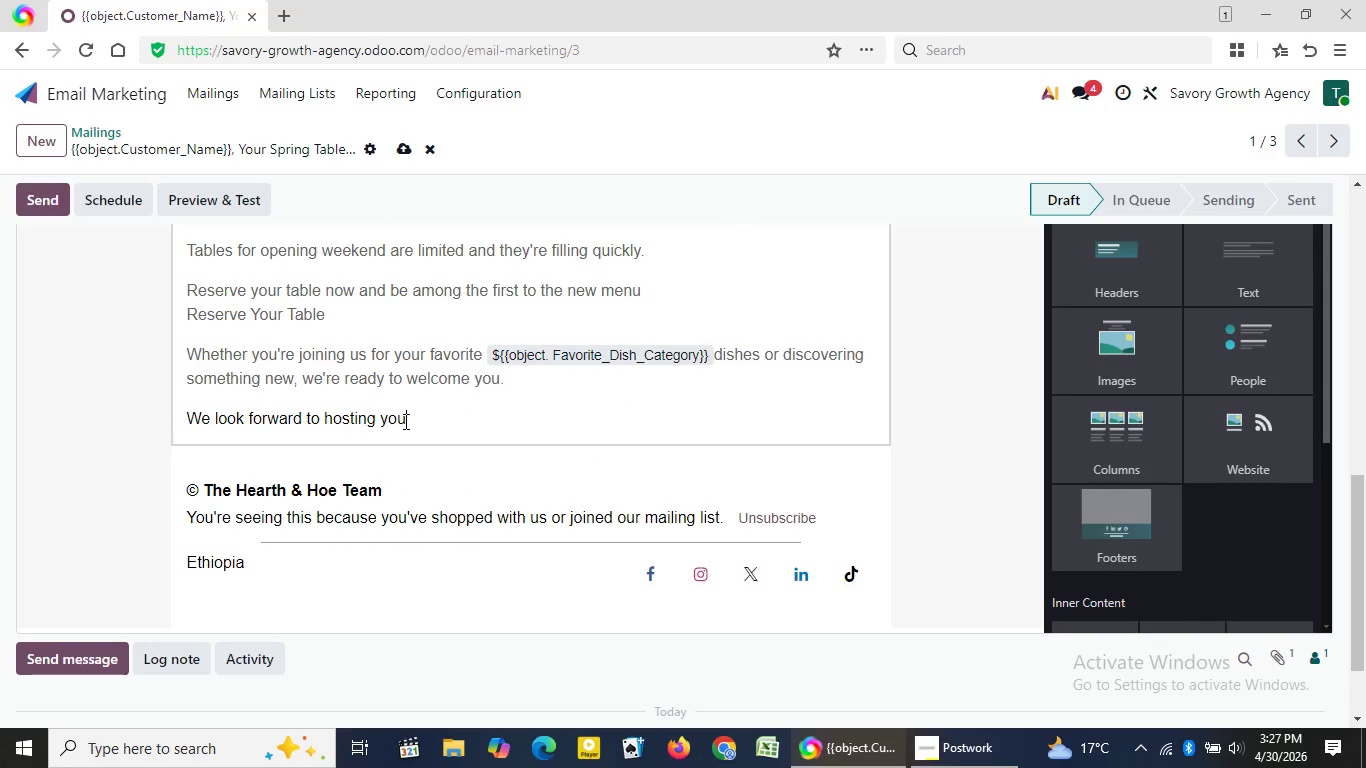 
left_click_drag(start_coordinate=[412, 421], to_coordinate=[160, 416])
 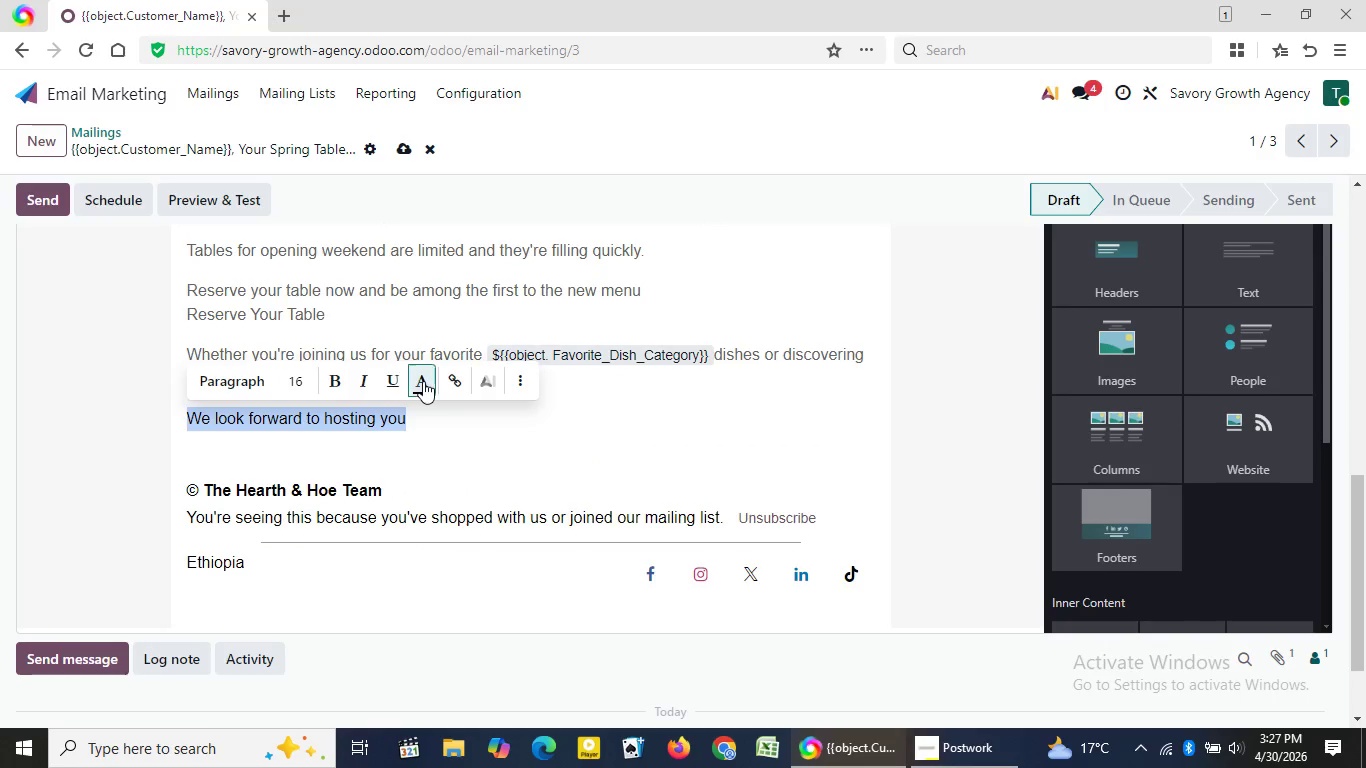 
left_click([423, 381])
 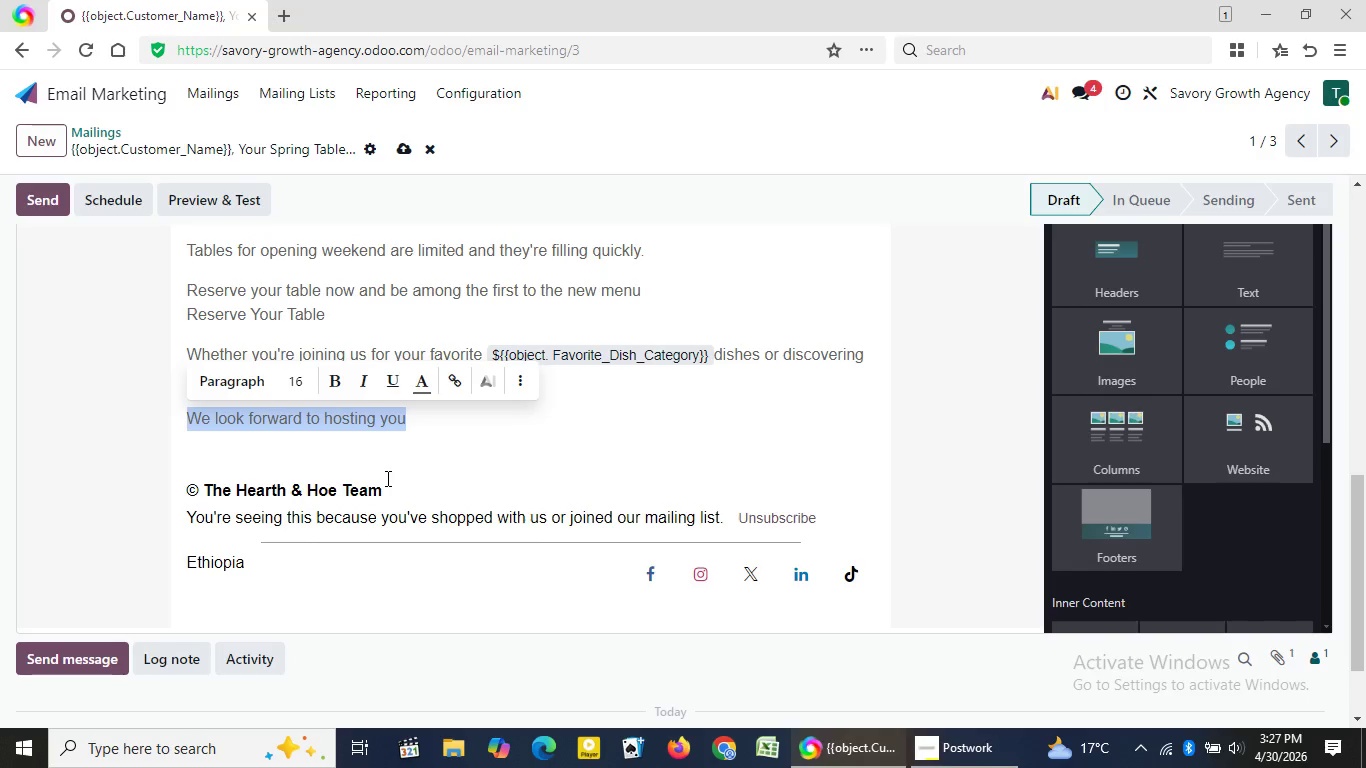 
left_click([386, 478])
 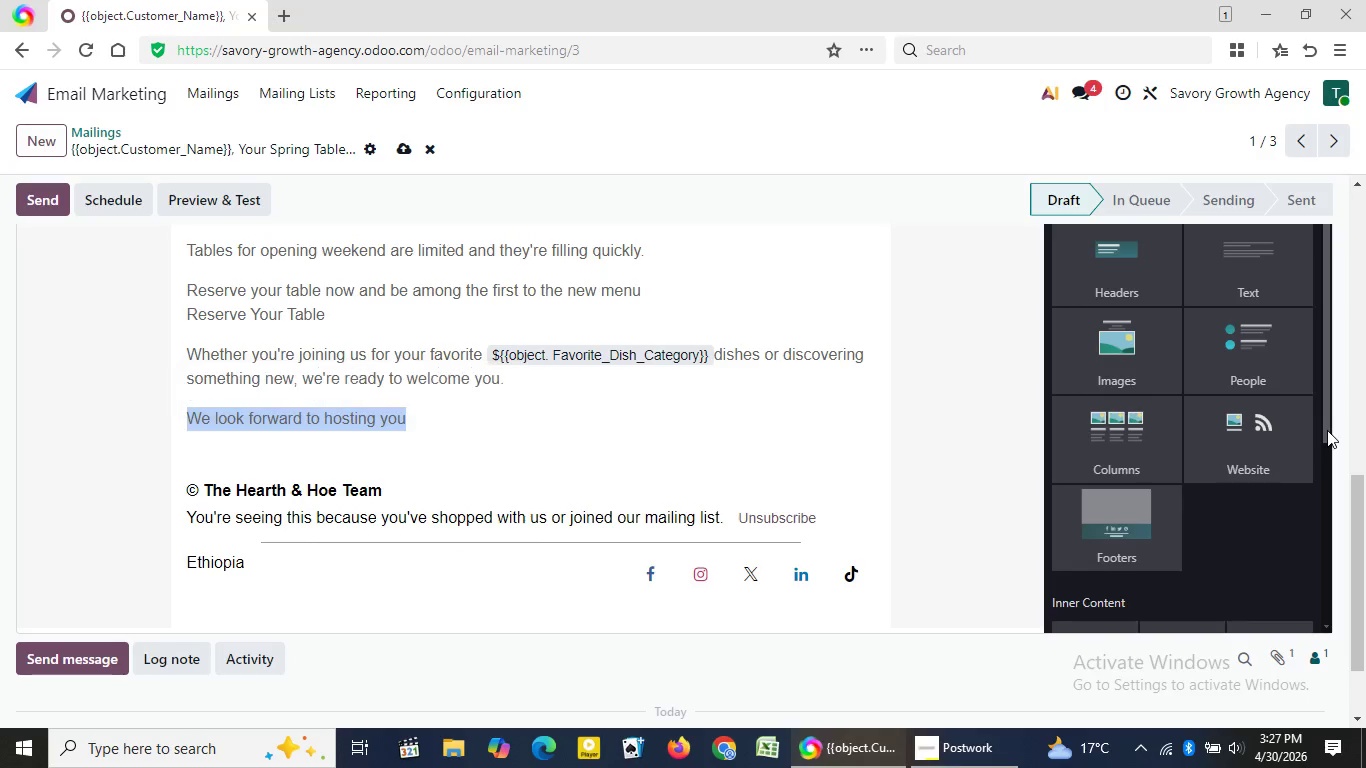 
left_click_drag(start_coordinate=[1327, 430], to_coordinate=[1327, 624])
 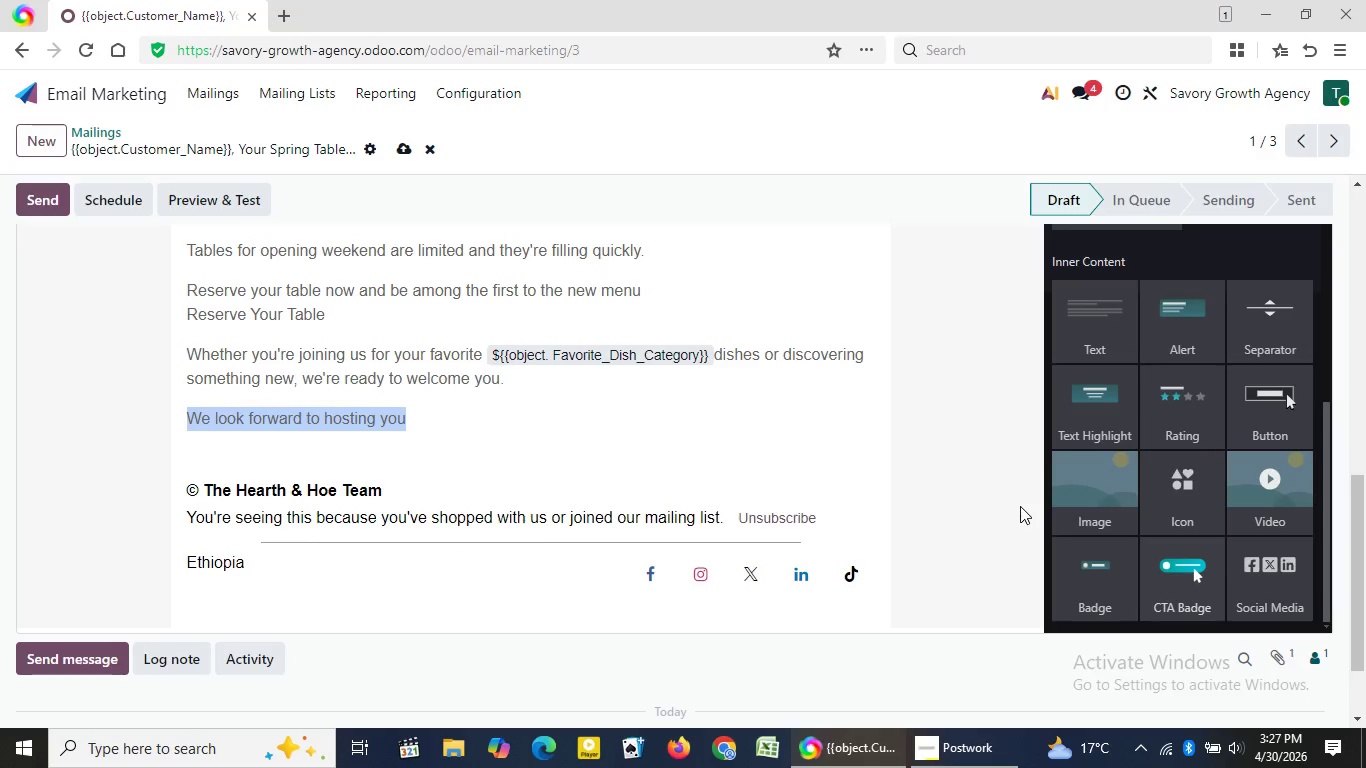 
left_click_drag(start_coordinate=[1201, 569], to_coordinate=[512, 362])
 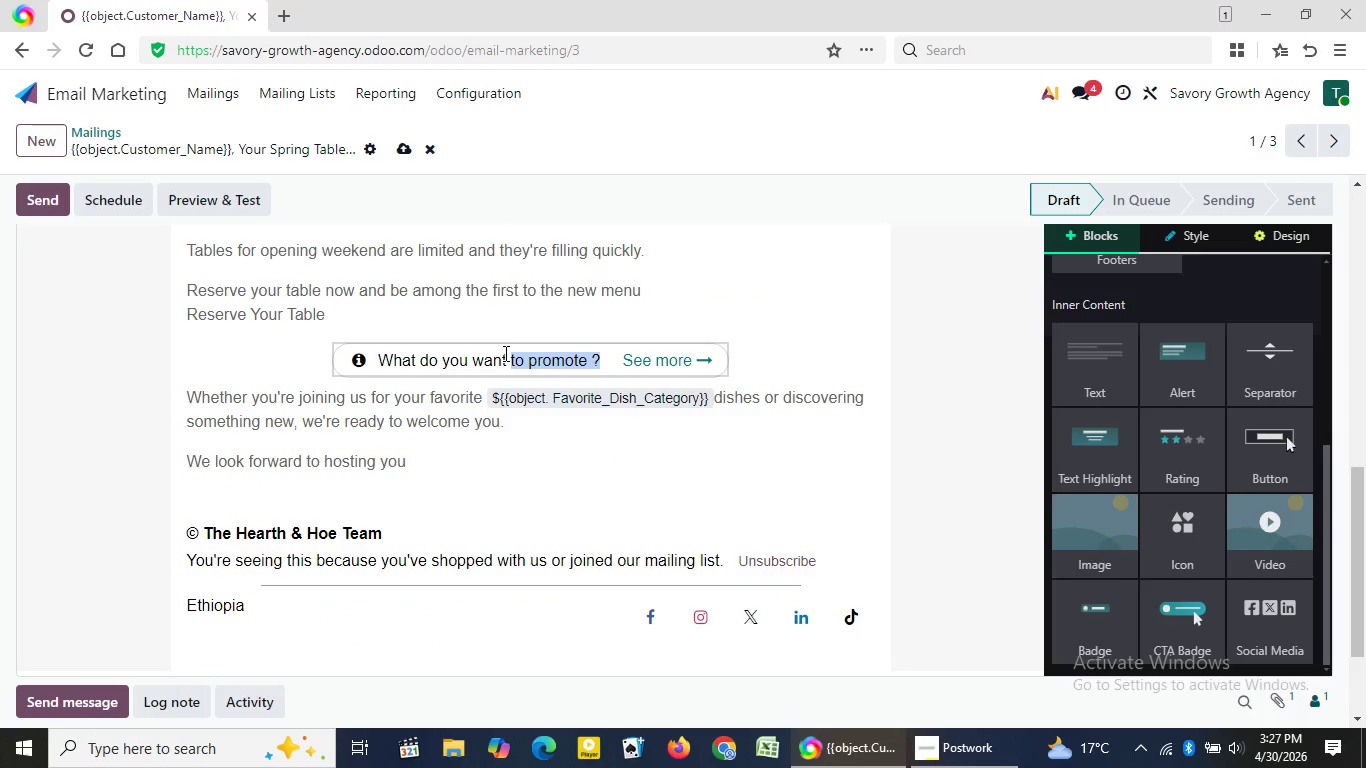 
left_click_drag(start_coordinate=[599, 358], to_coordinate=[379, 357])
 